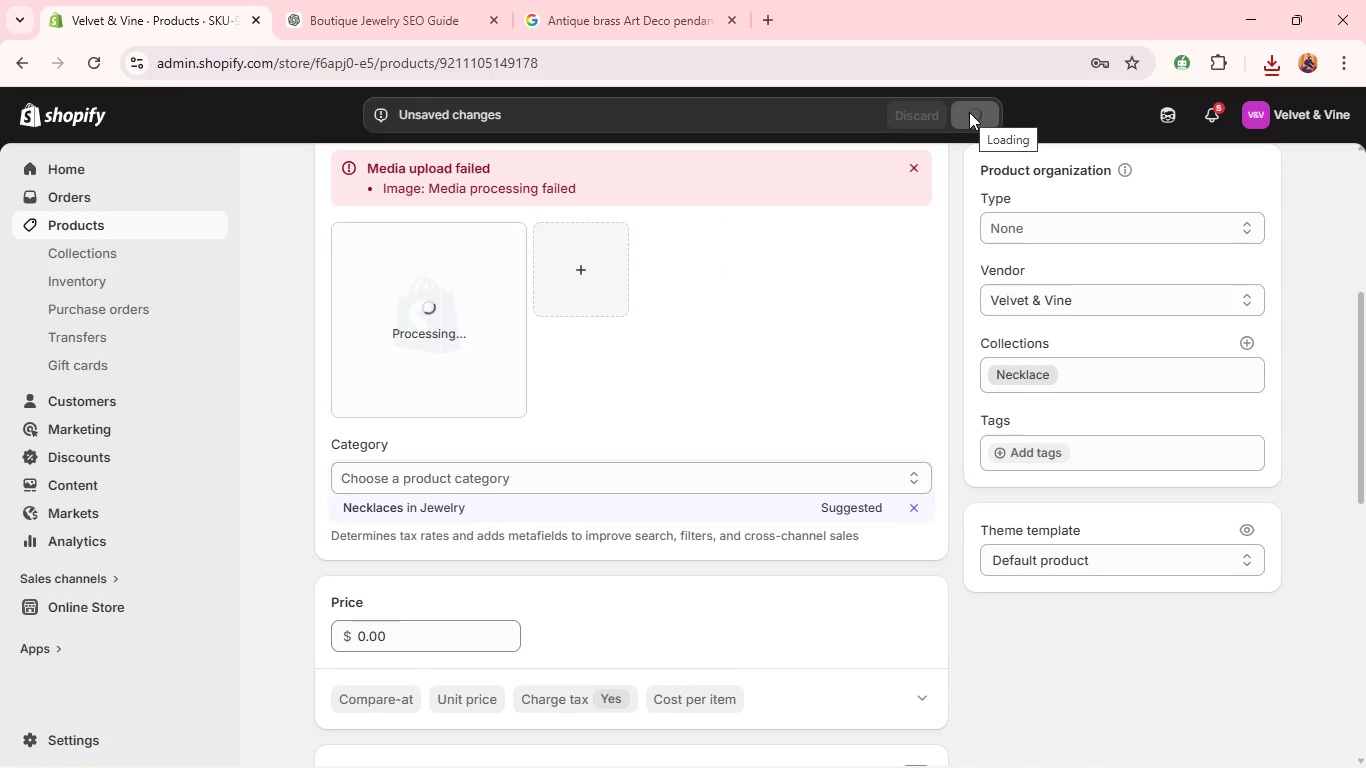 
left_click([912, 167])
 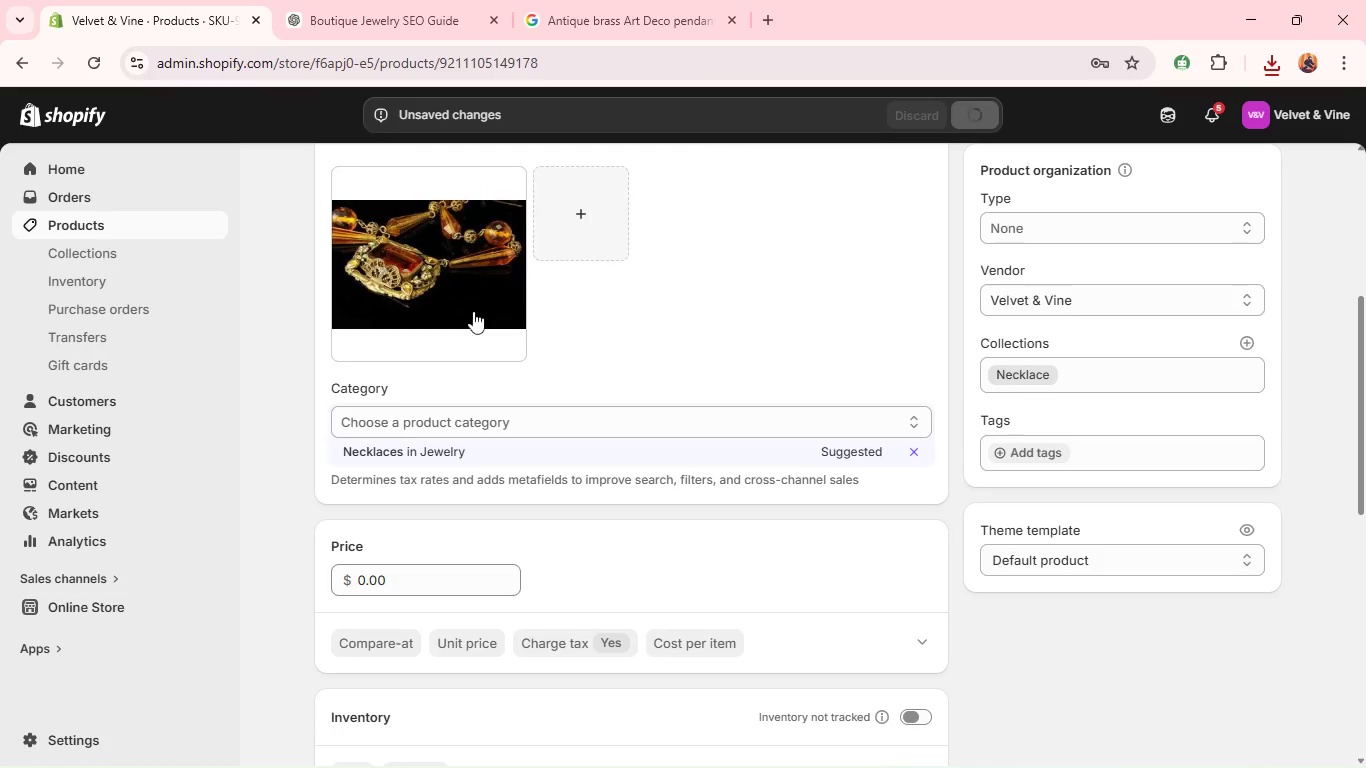 
left_click([453, 301])
 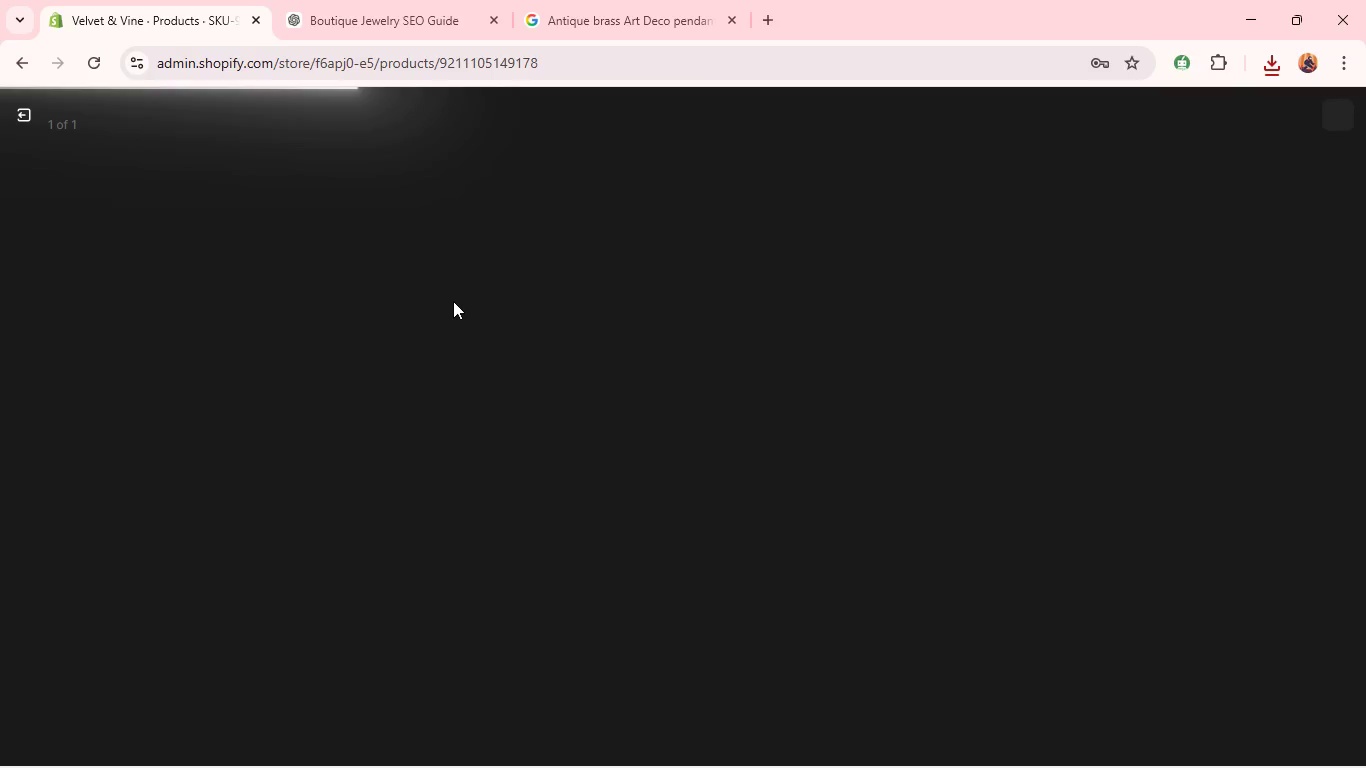 
wait(9.95)
 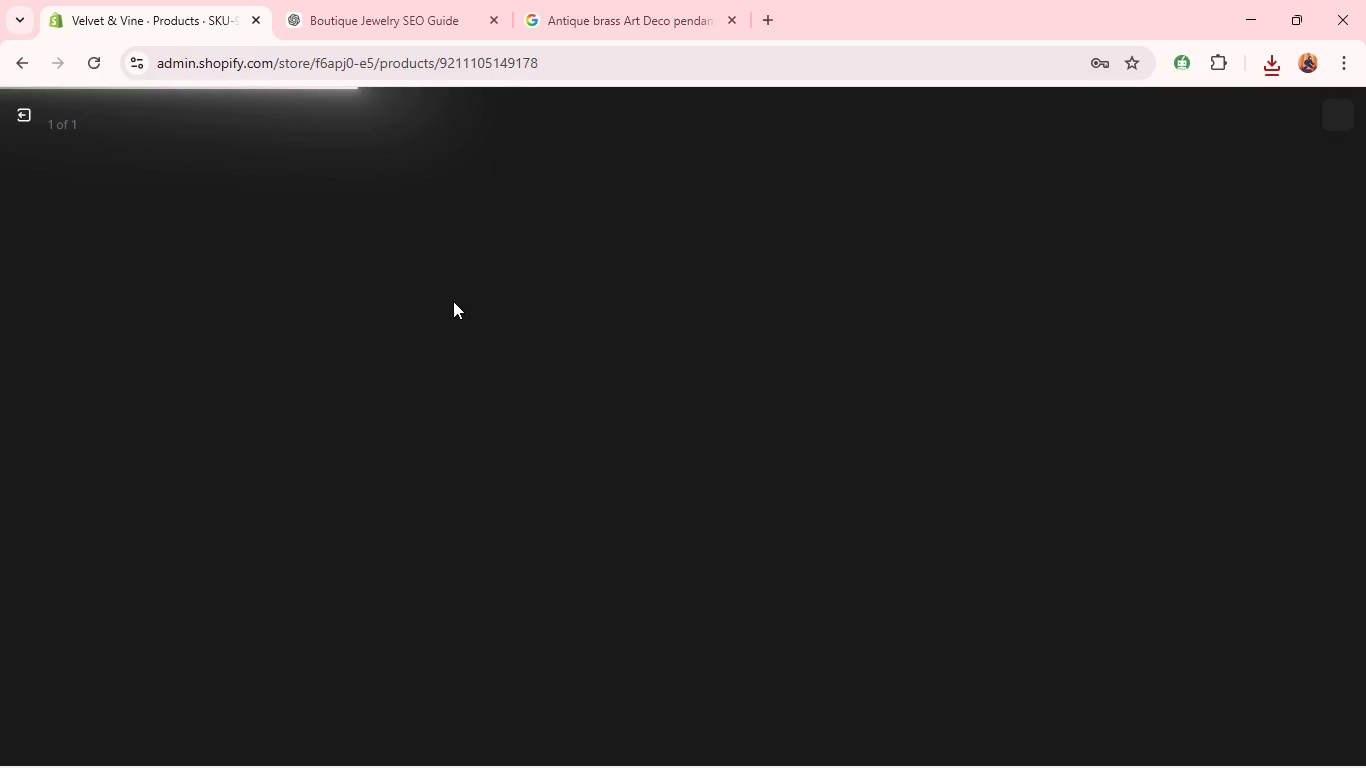 
left_click([1090, 348])
 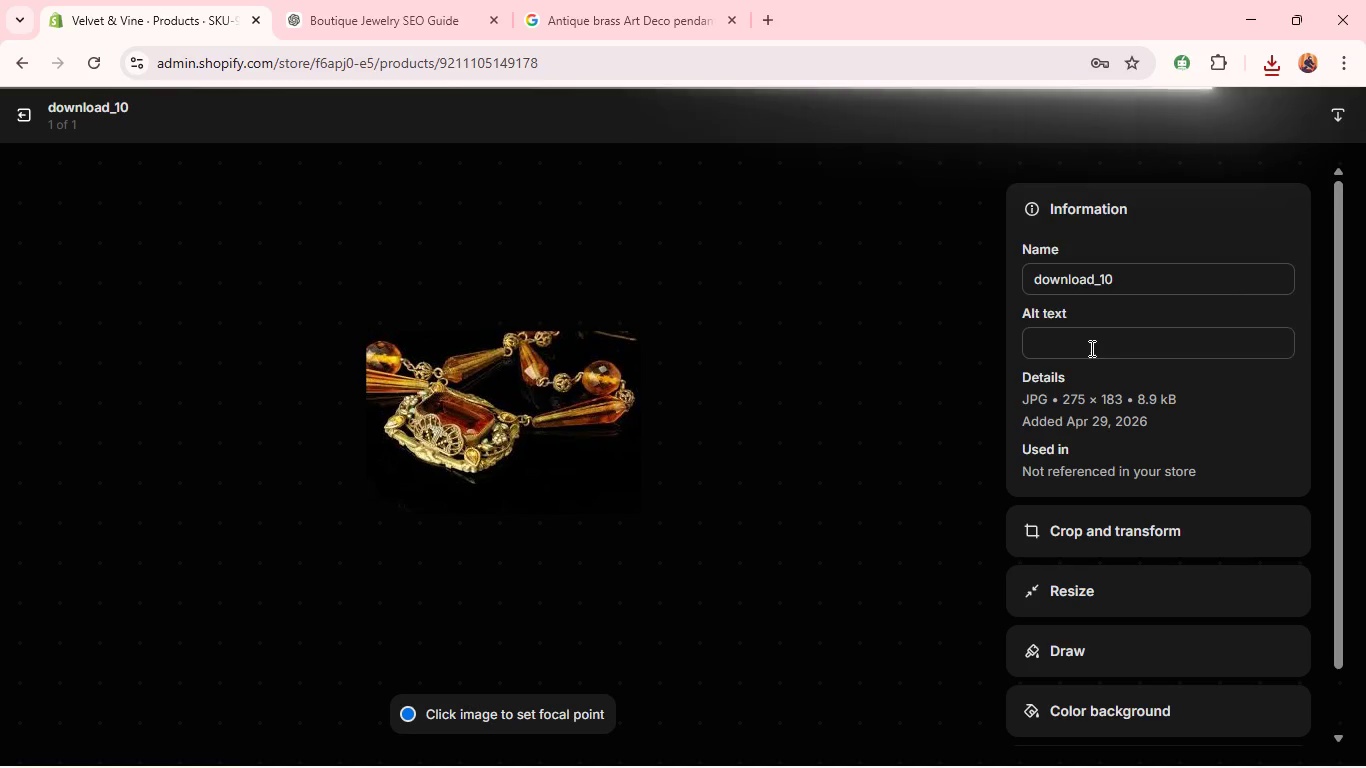 
type(An)
 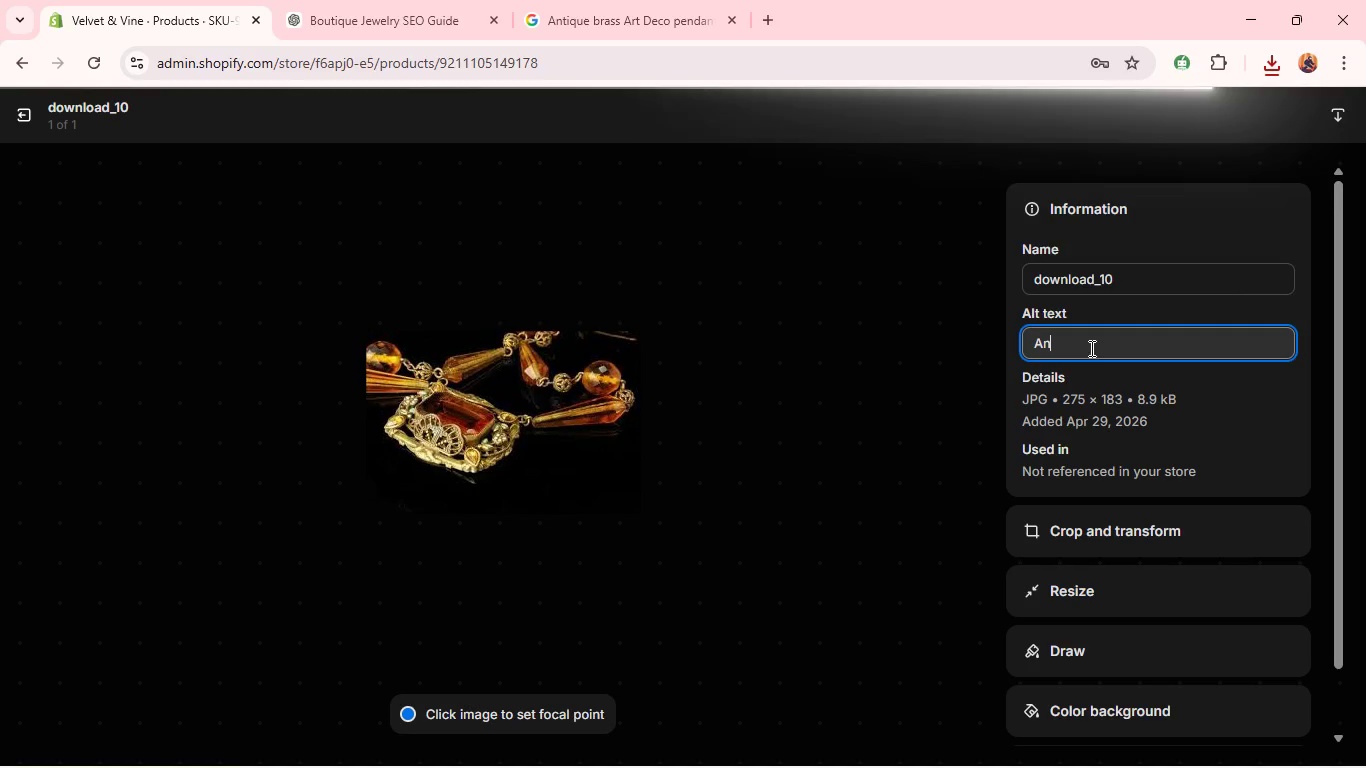 
type(tique brass Art Deco pende)
key(Backspace)
type(ant necklace with gold )
key(Backspace)
type( finish)
 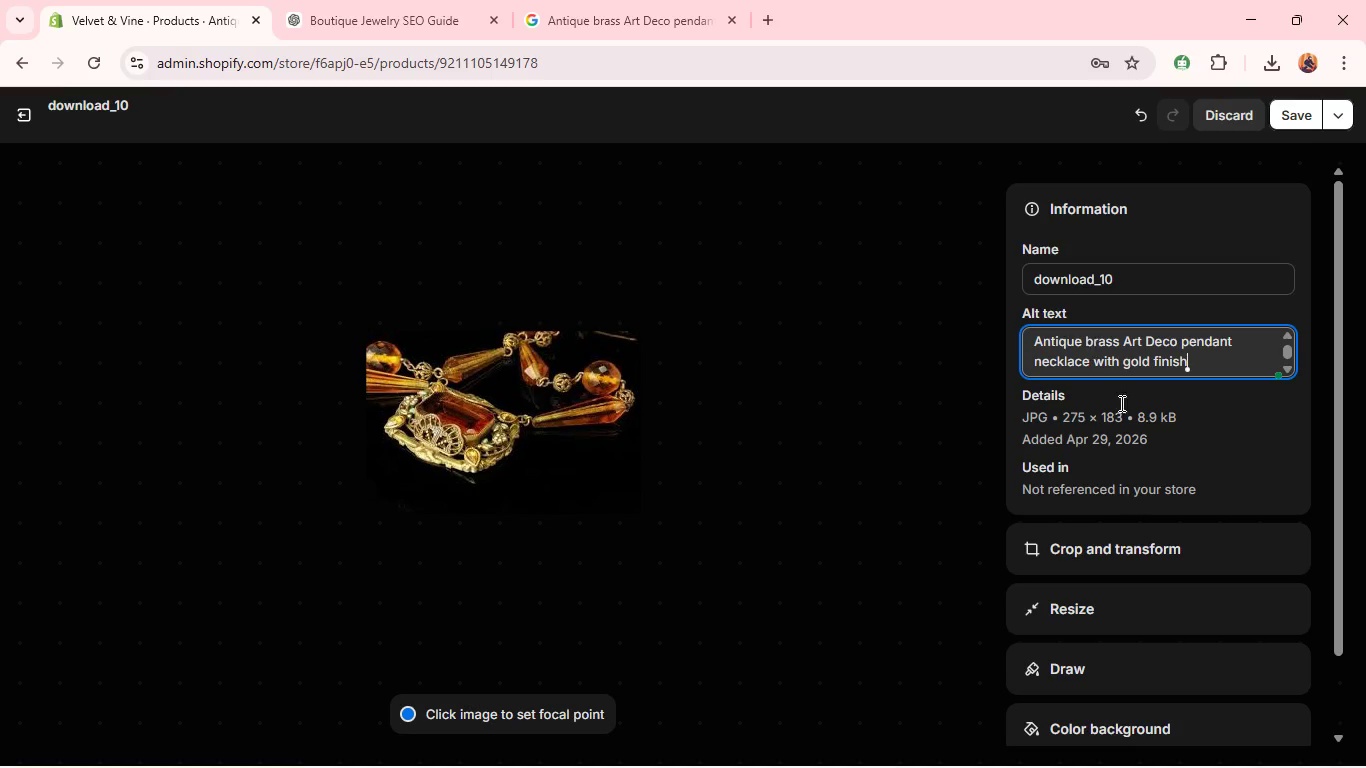 
left_click([1087, 564])
 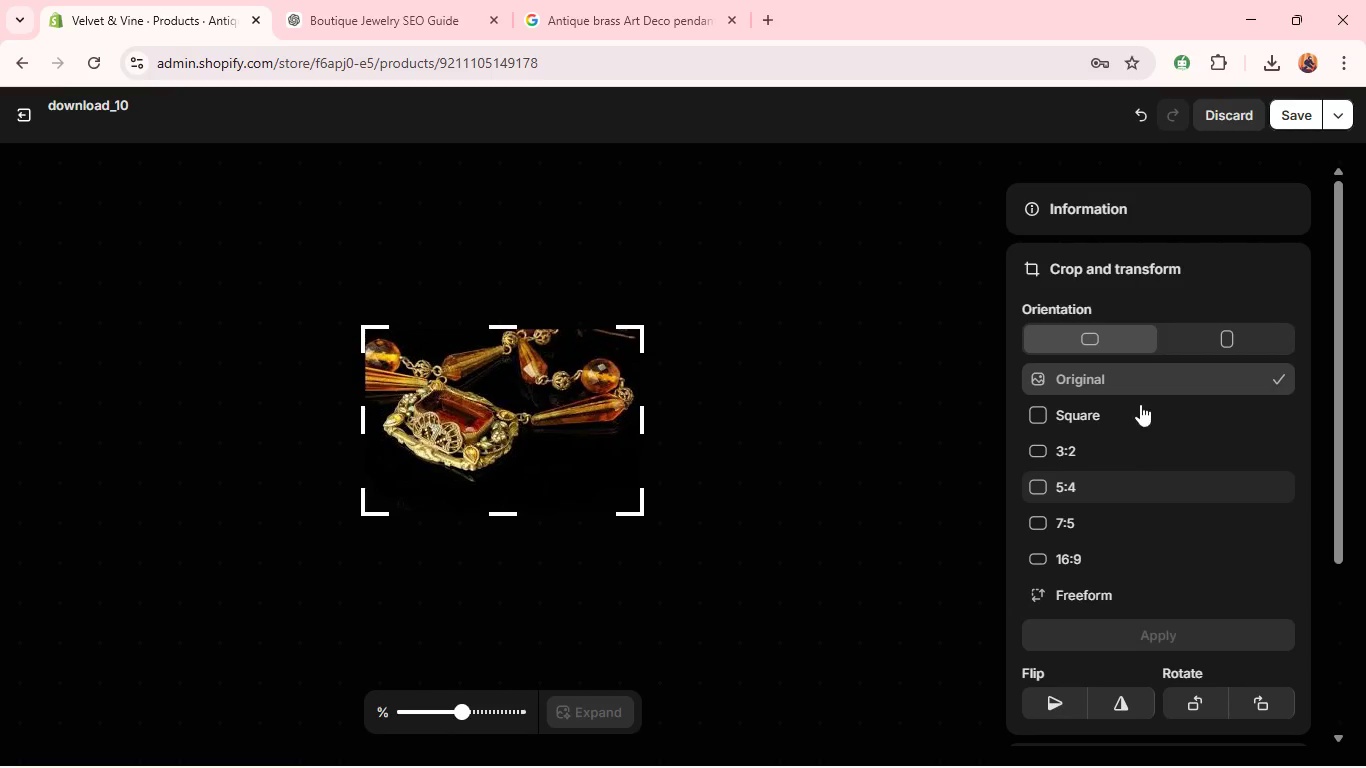 
left_click([1138, 413])
 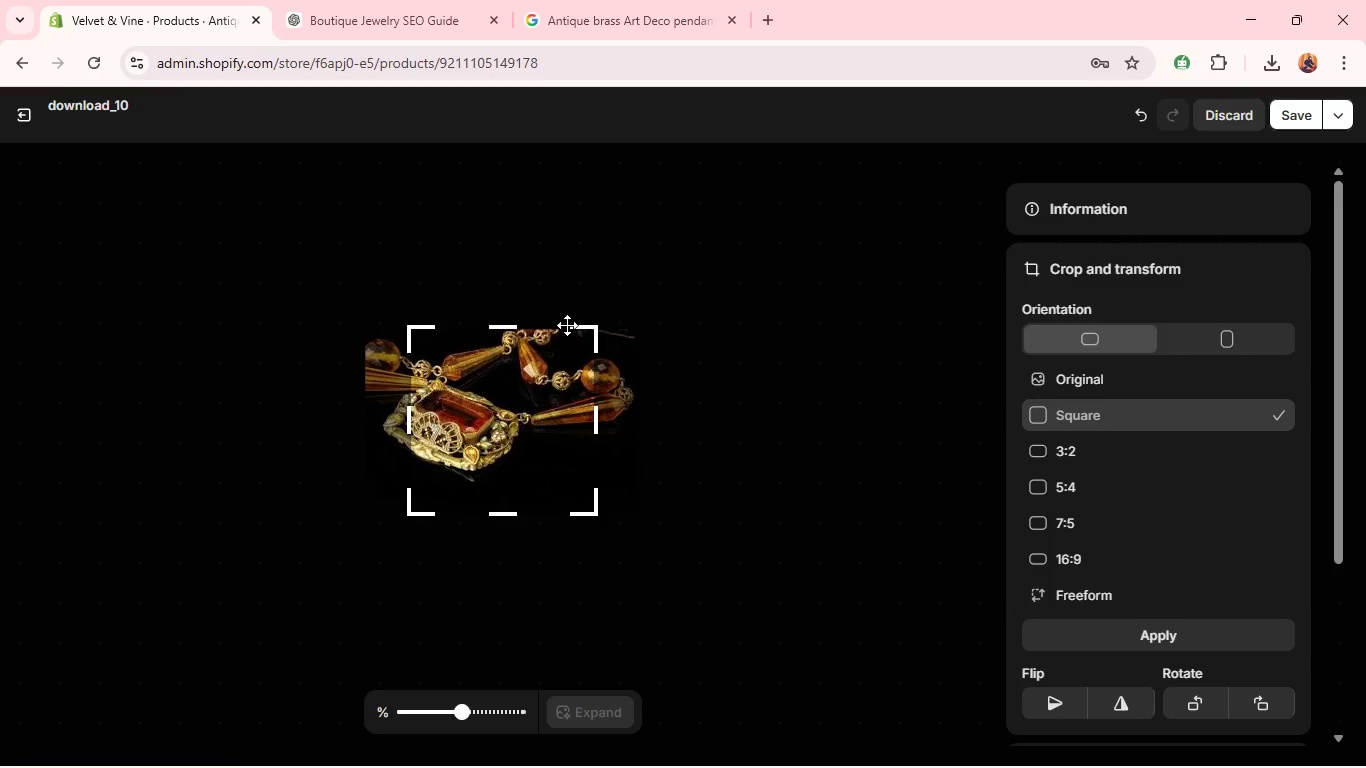 
left_click_drag(start_coordinate=[564, 324], to_coordinate=[510, 332])
 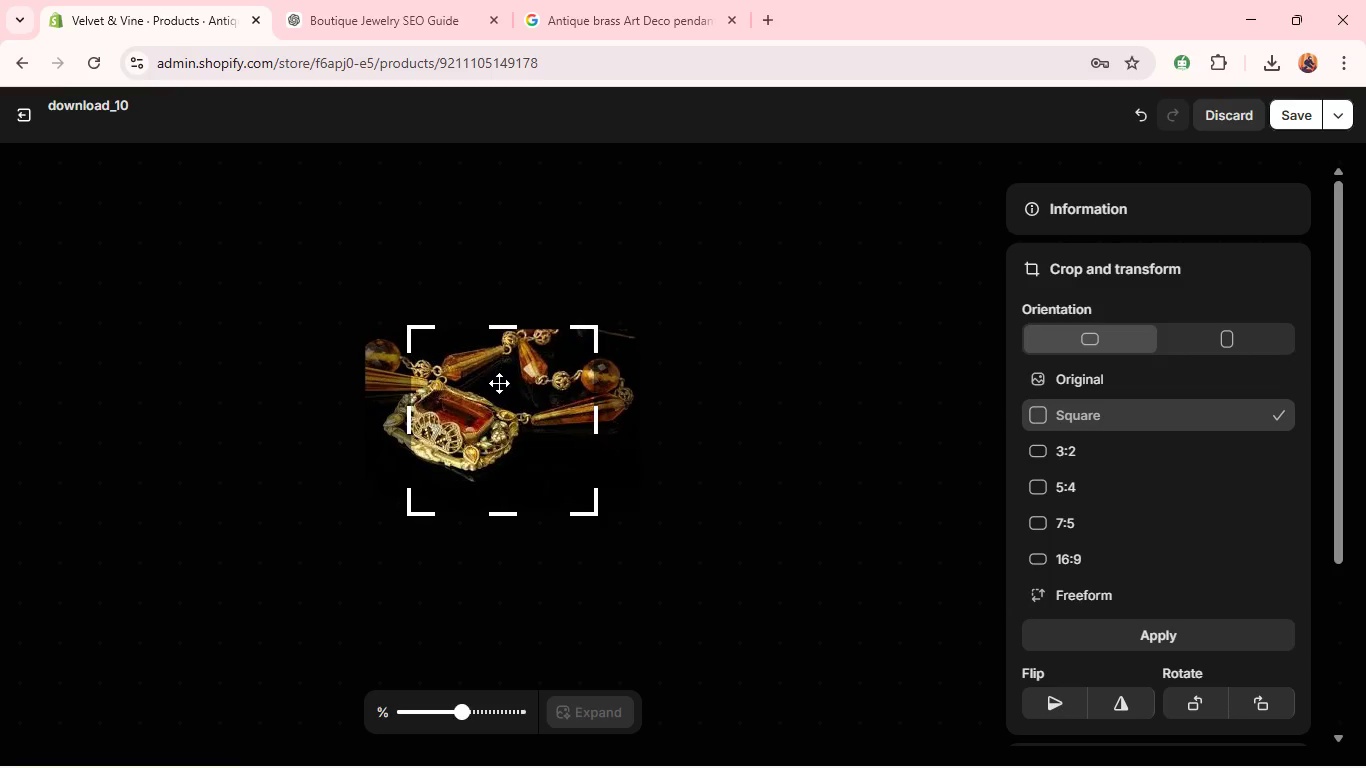 
left_click_drag(start_coordinate=[498, 387], to_coordinate=[409, 377])
 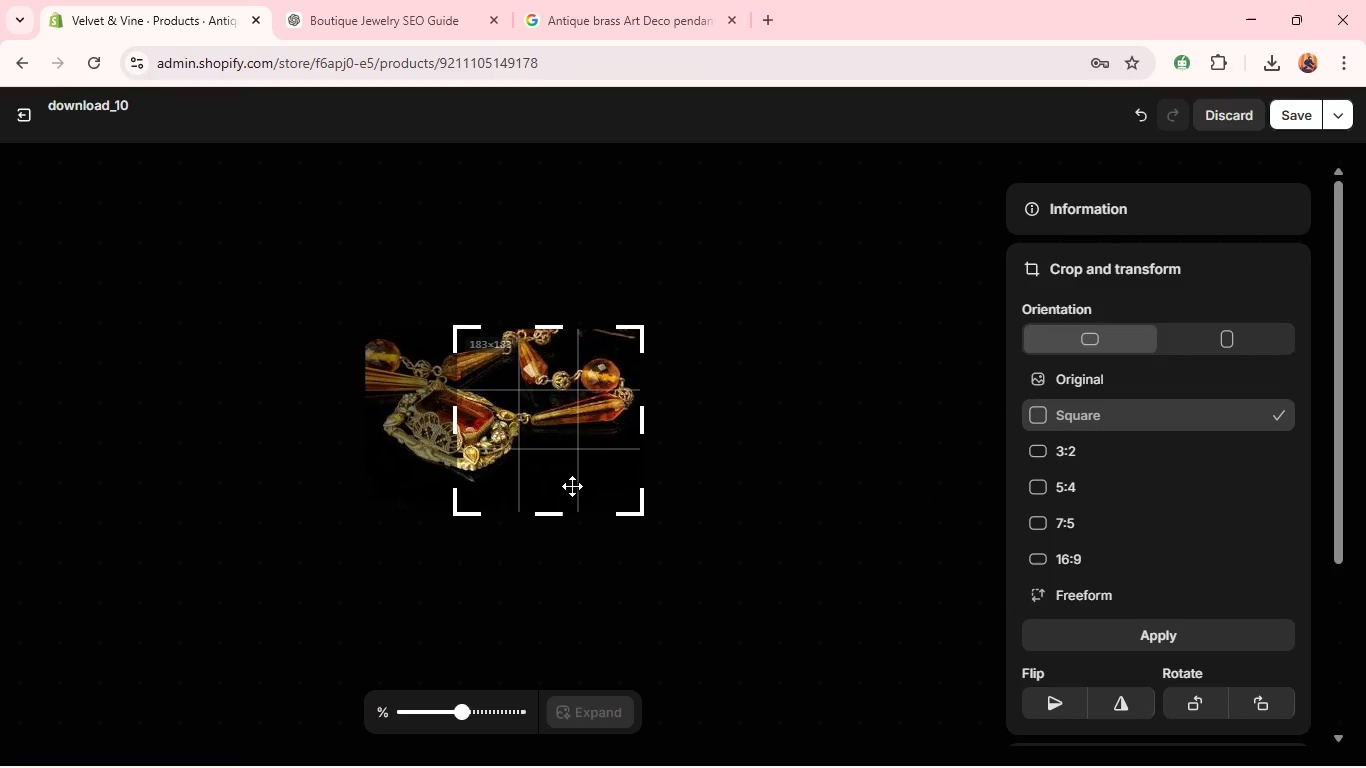 
left_click_drag(start_coordinate=[575, 432], to_coordinate=[418, 388])
 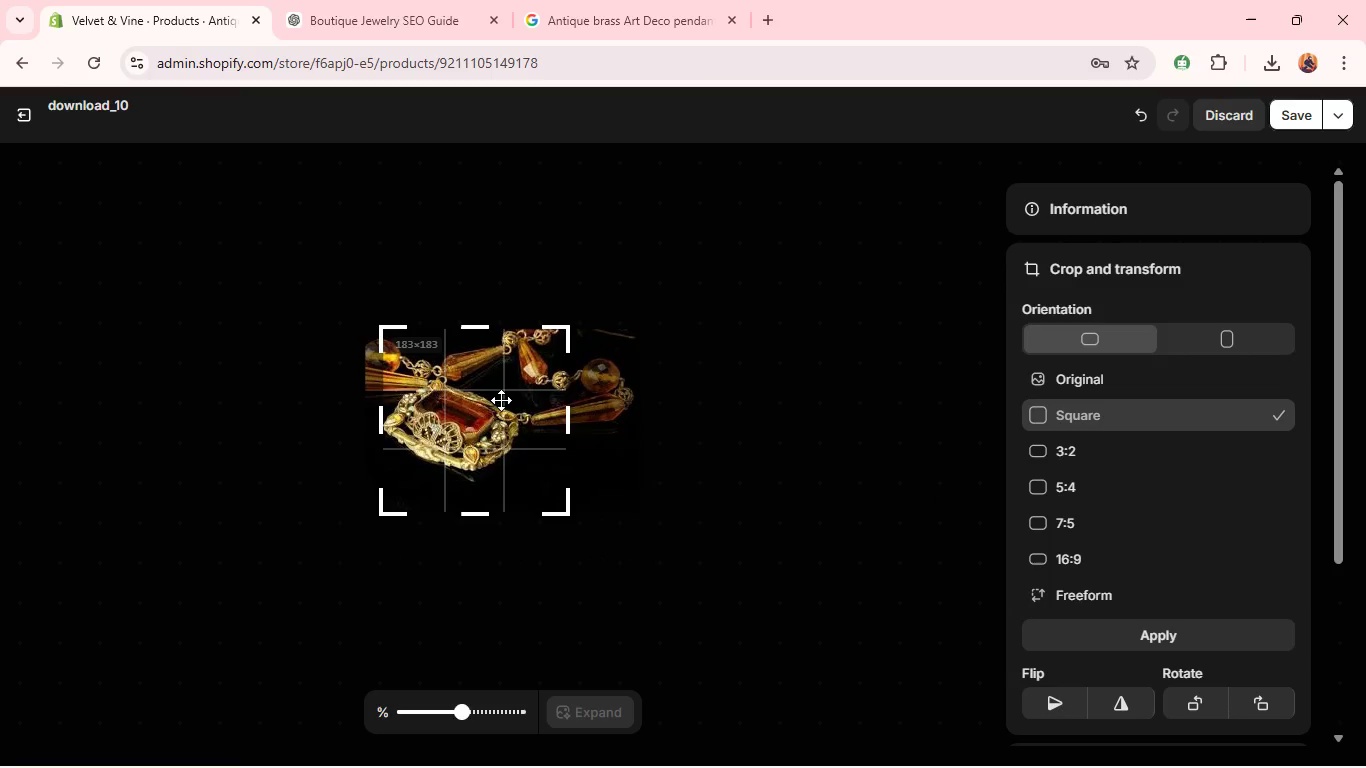 
left_click([517, 408])
 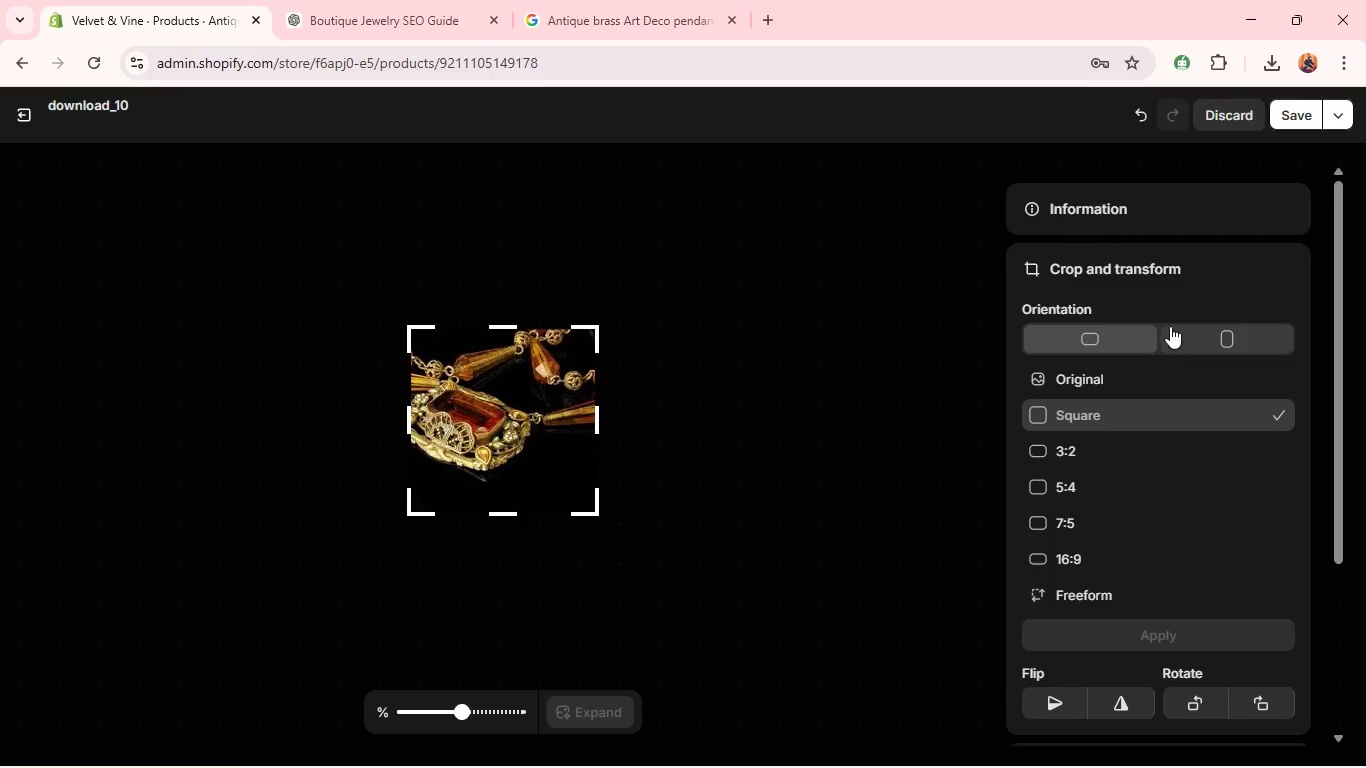 
left_click([1312, 112])
 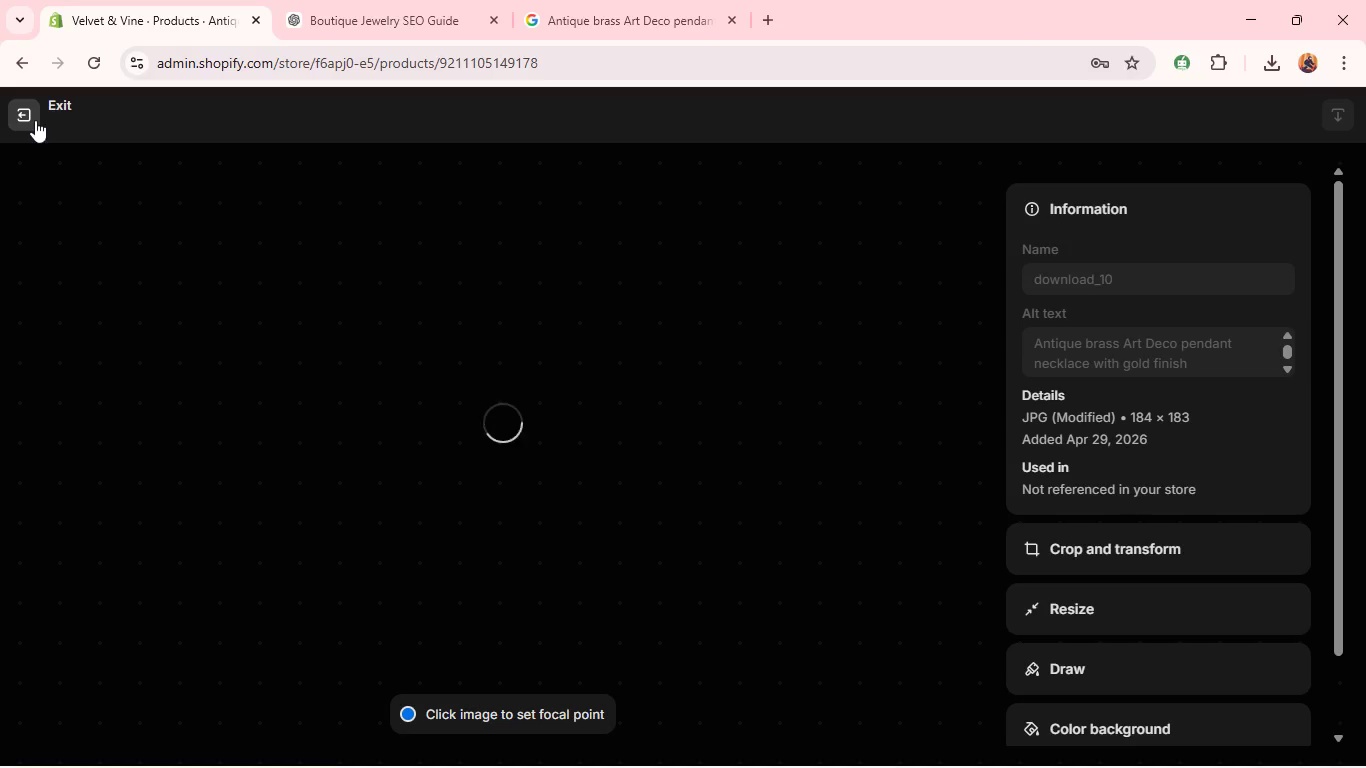 
wait(11.16)
 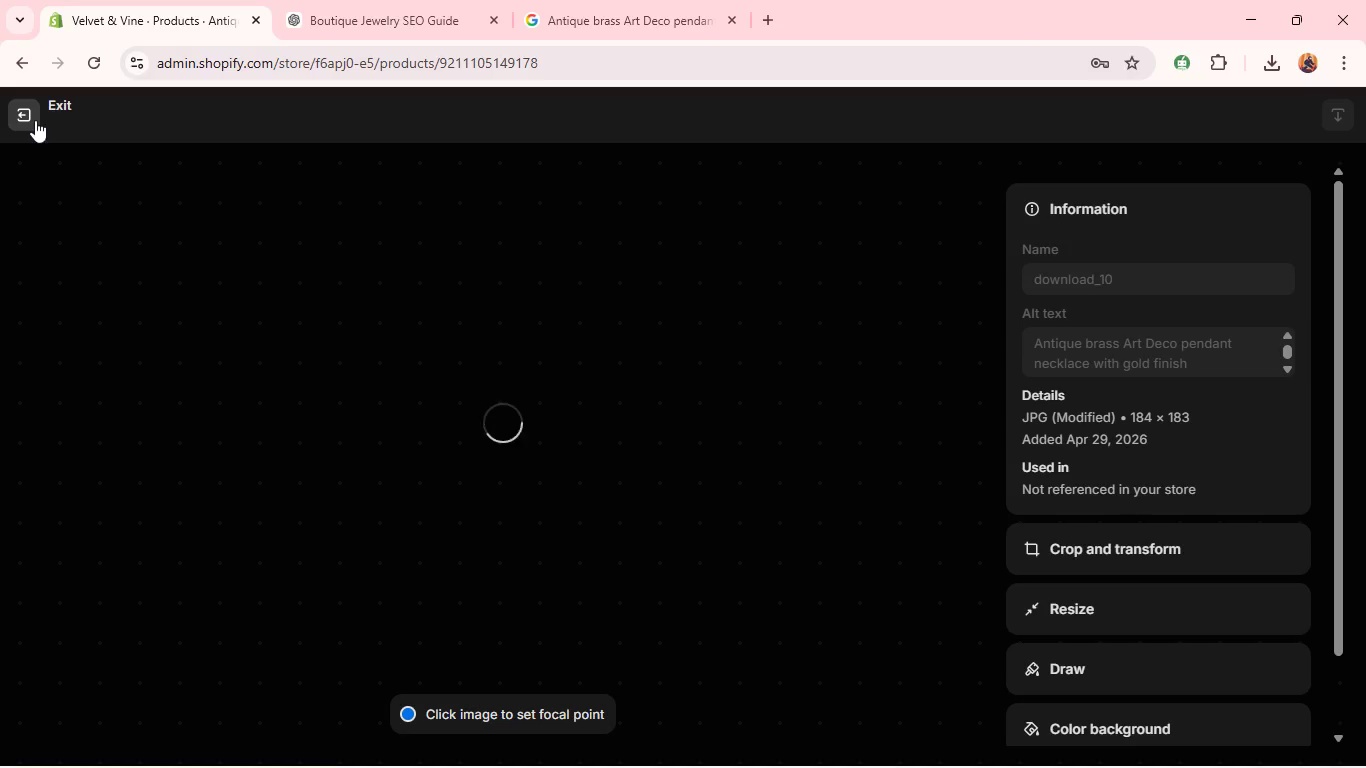 
left_click([35, 120])
 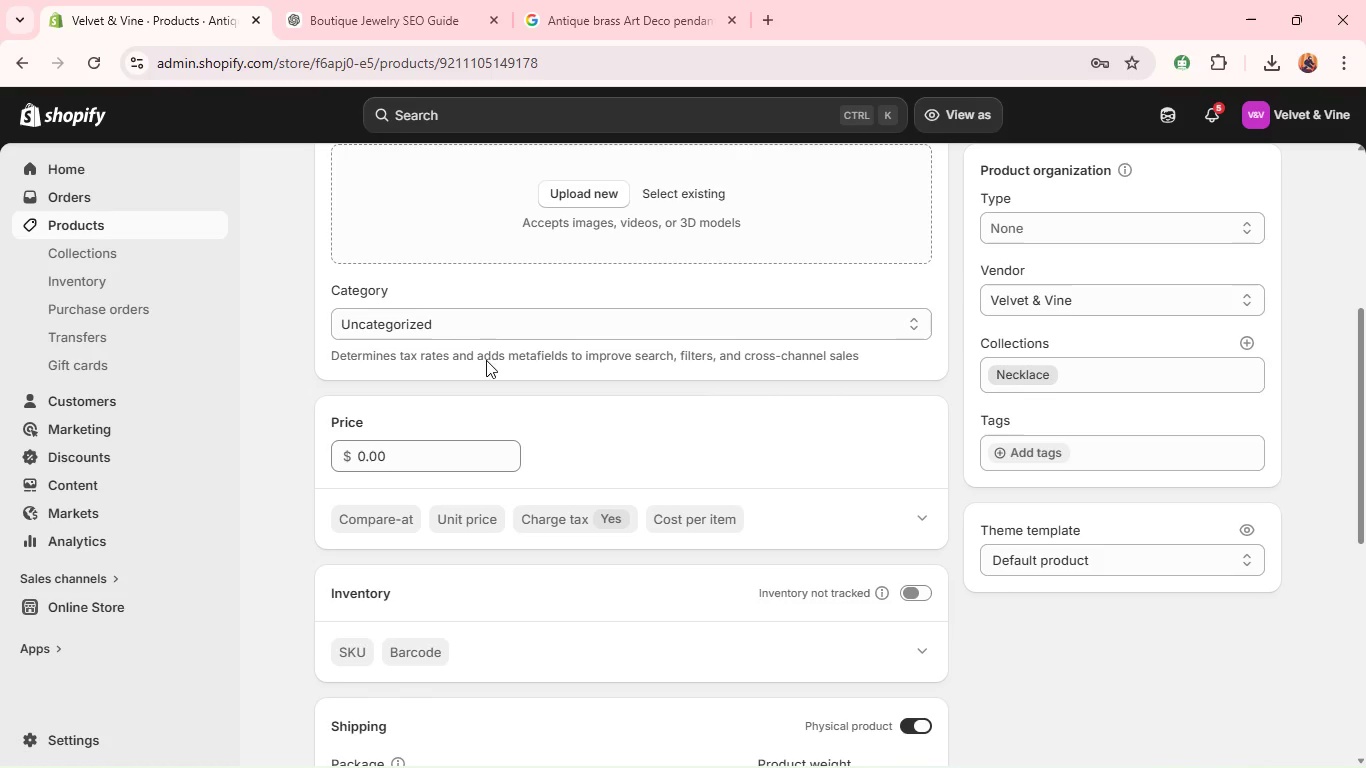 
scroll: coordinate [473, 346], scroll_direction: up, amount: 1.0
 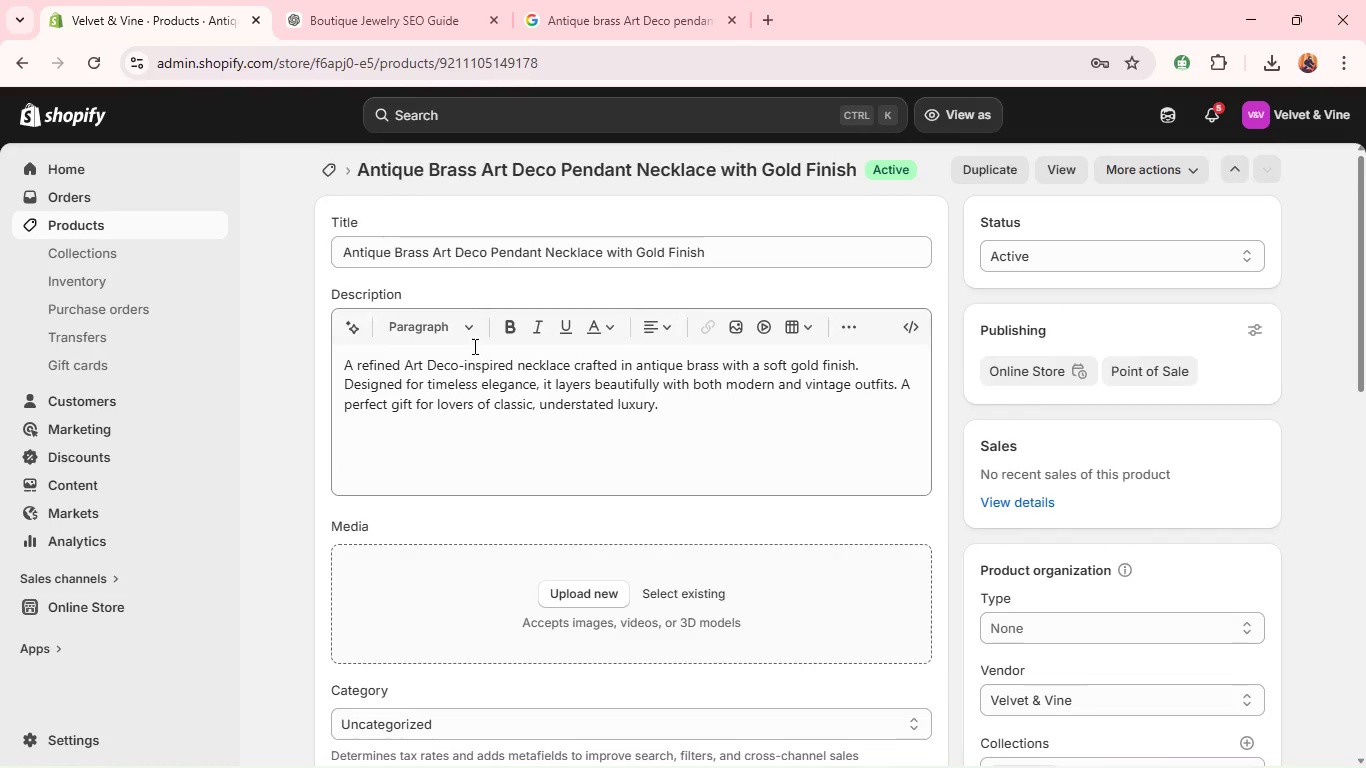 
scroll: coordinate [473, 346], scroll_direction: down, amount: 2.0
 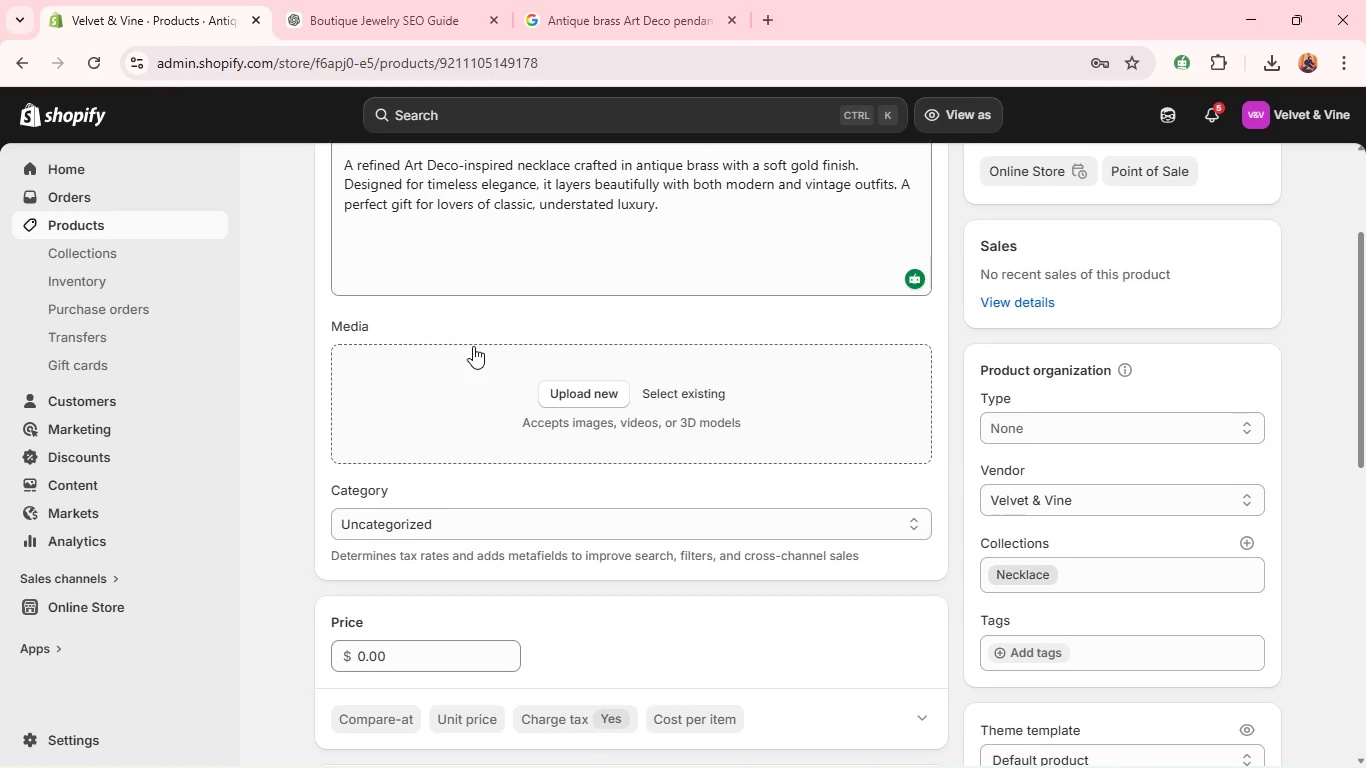 
wait(22.08)
 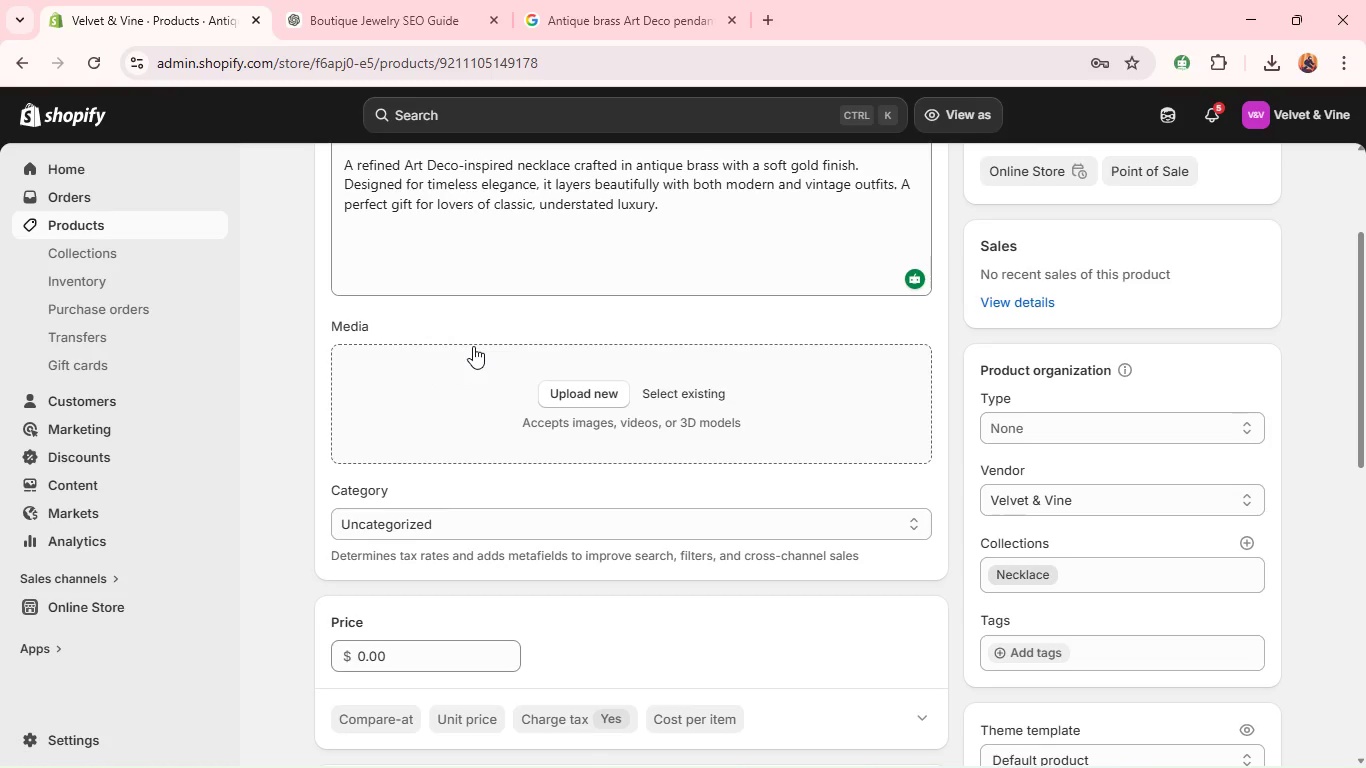 
double_click([359, 445])
 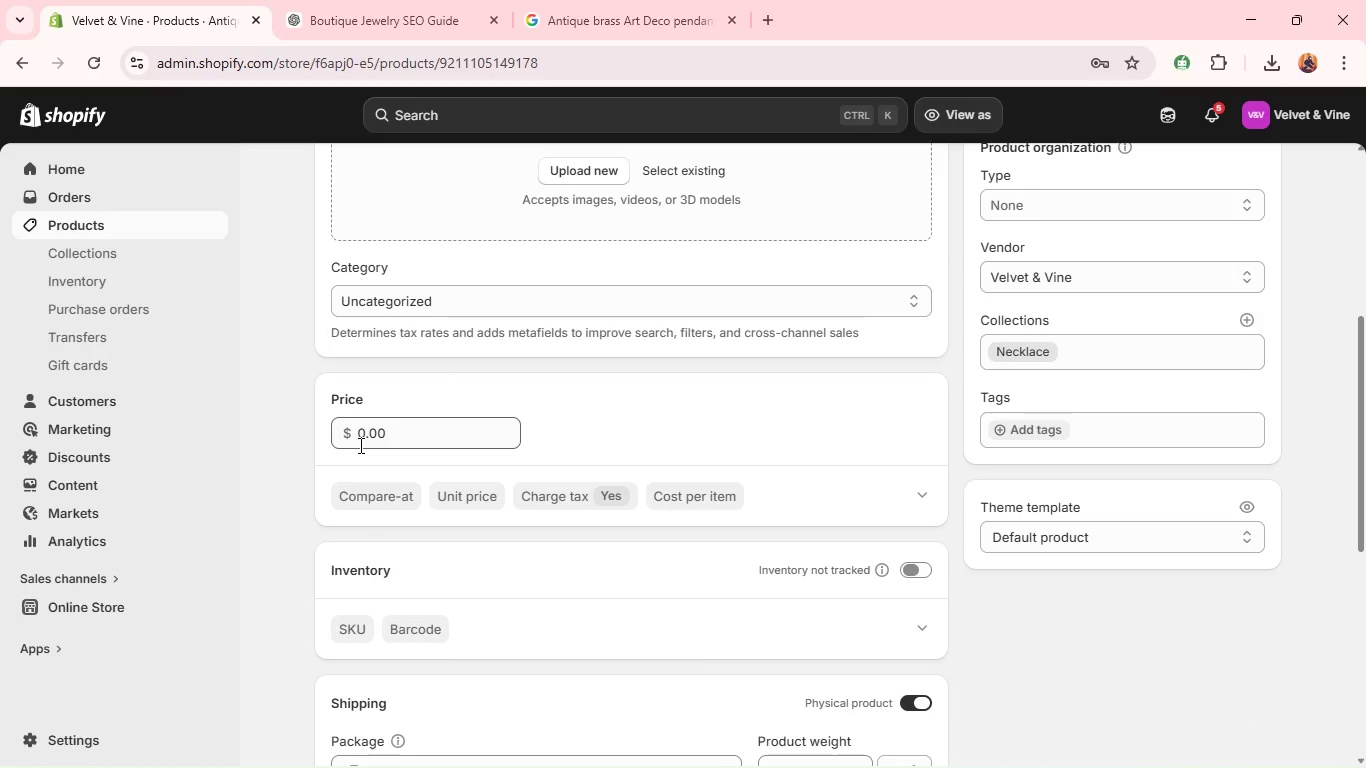 
type(12.5)
 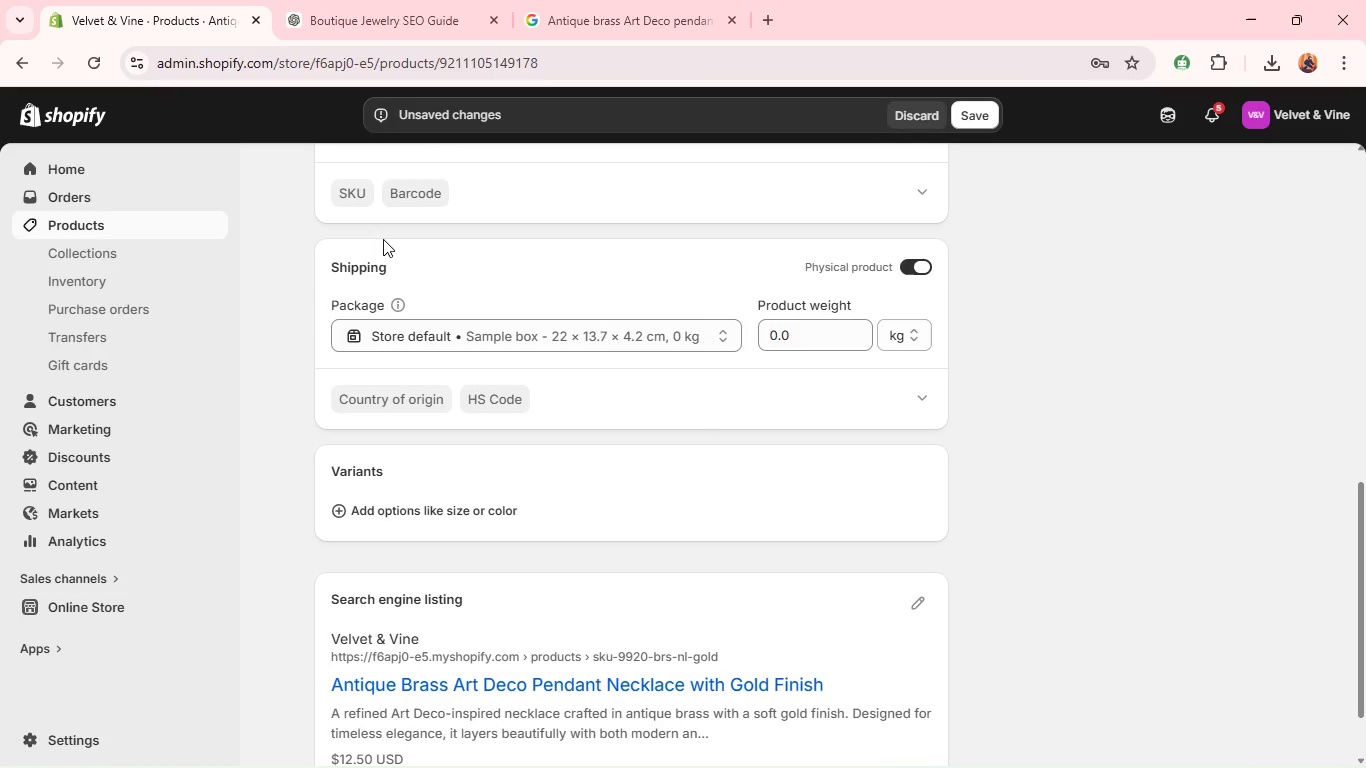 
wait(6.2)
 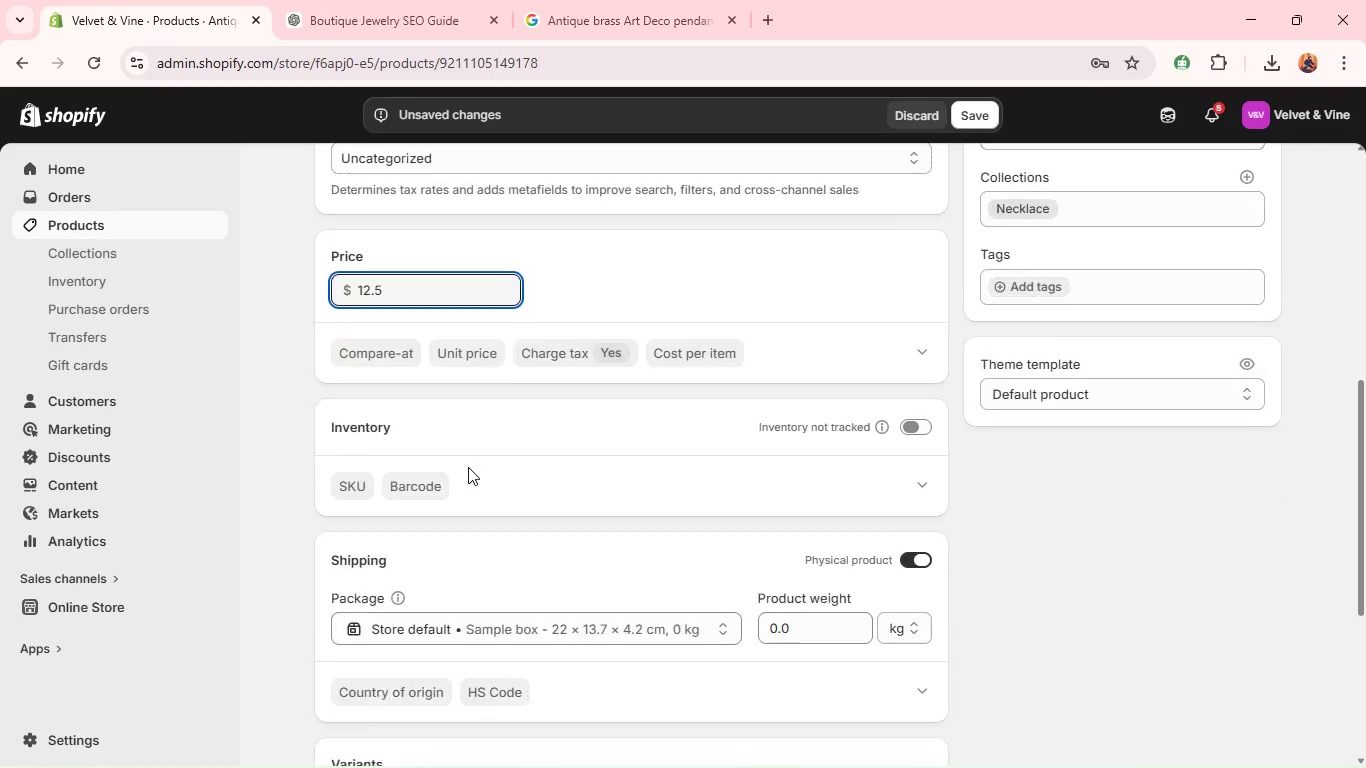 
left_click([356, 195])
 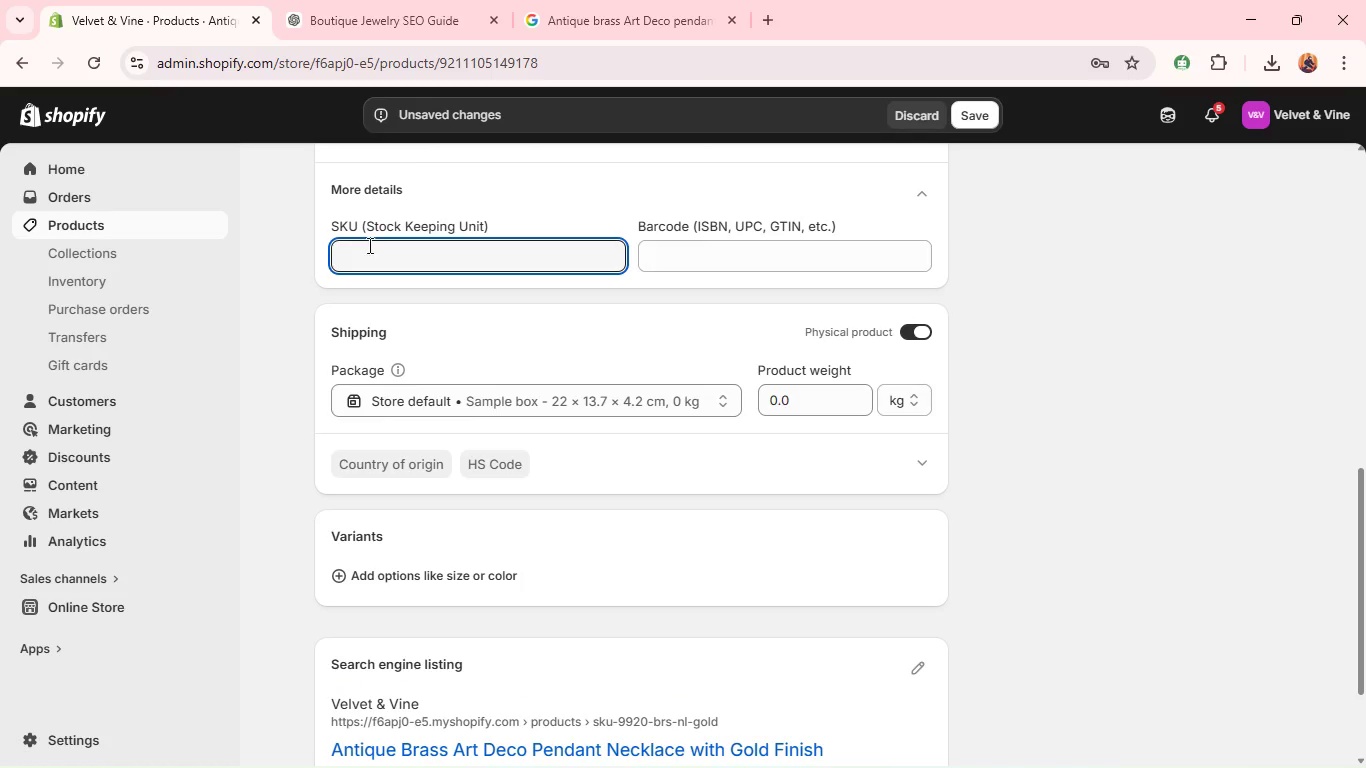 
left_click([373, 262])
 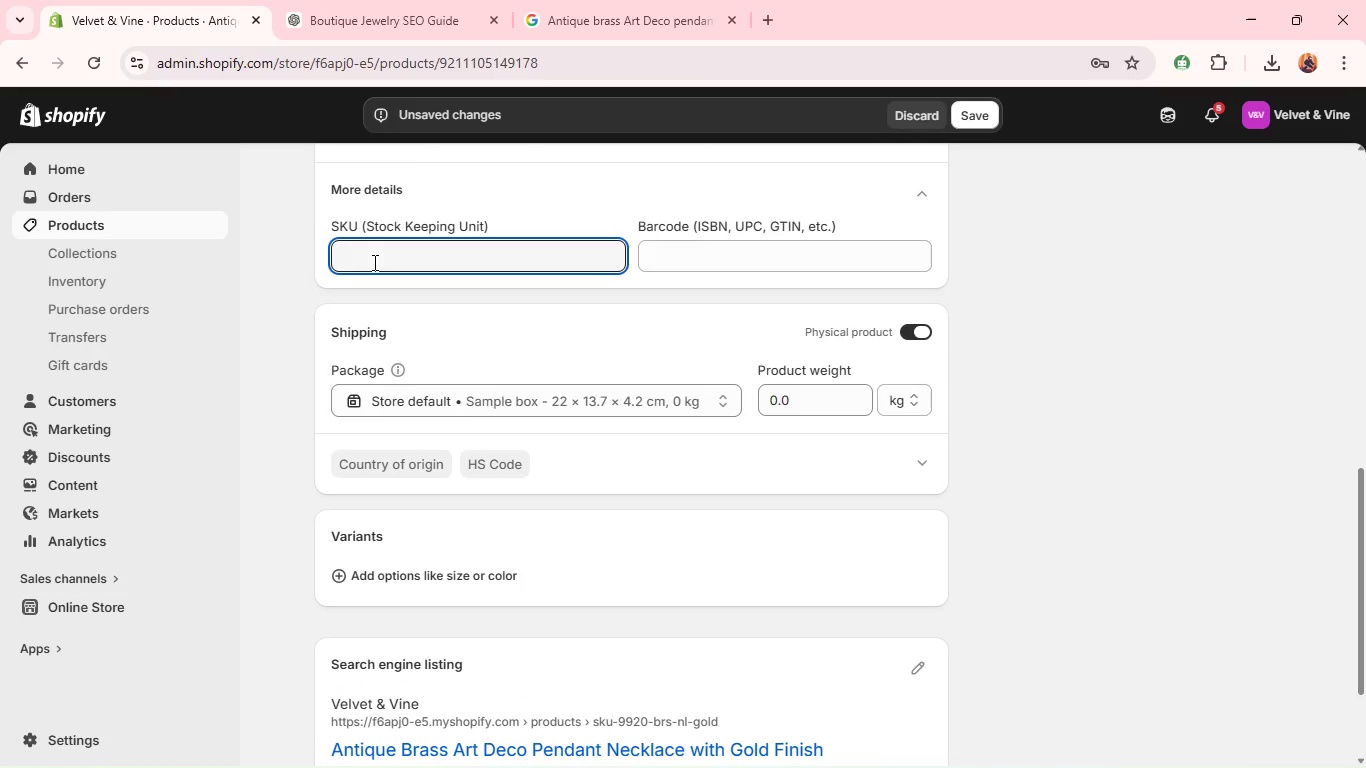 
type(SUP=)
key(Backspace)
type(-O)
 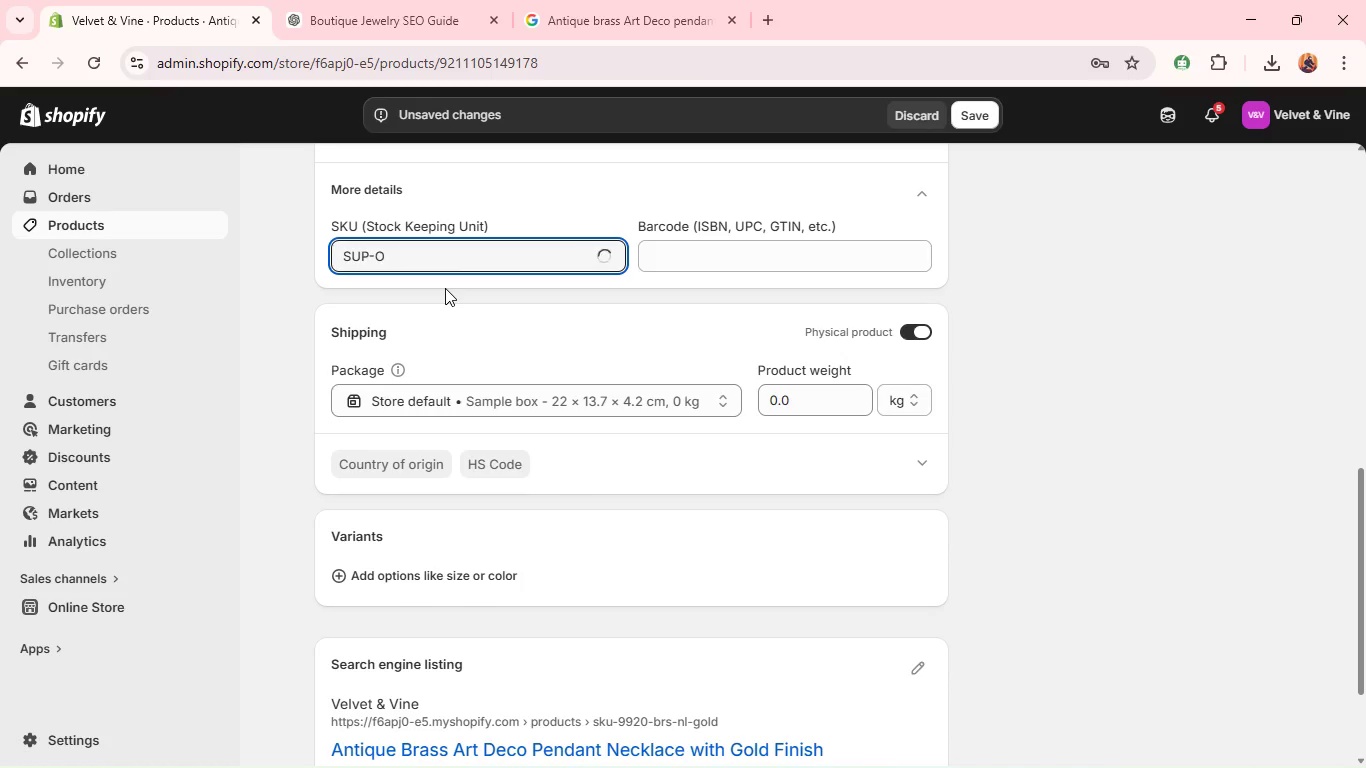 
key(Backspace)
type(000)
 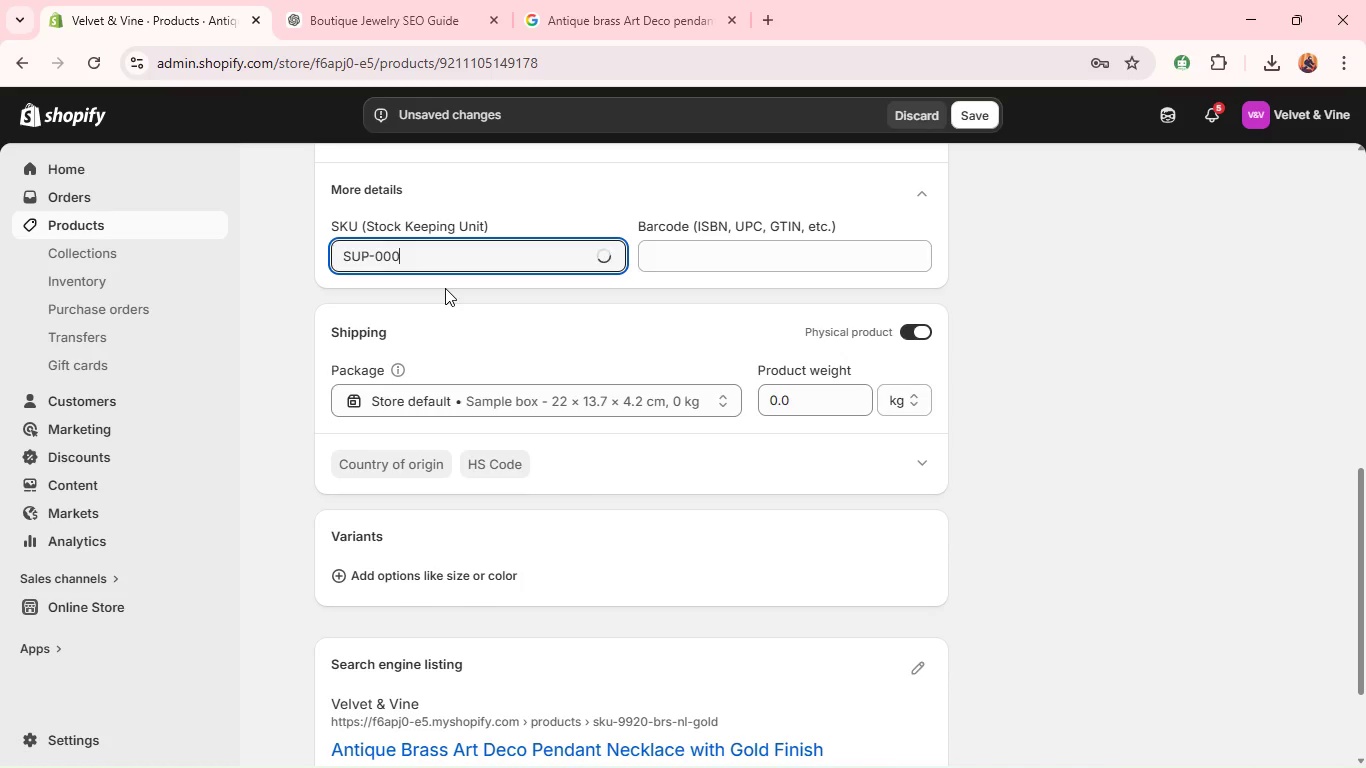 
type(01-VV)
 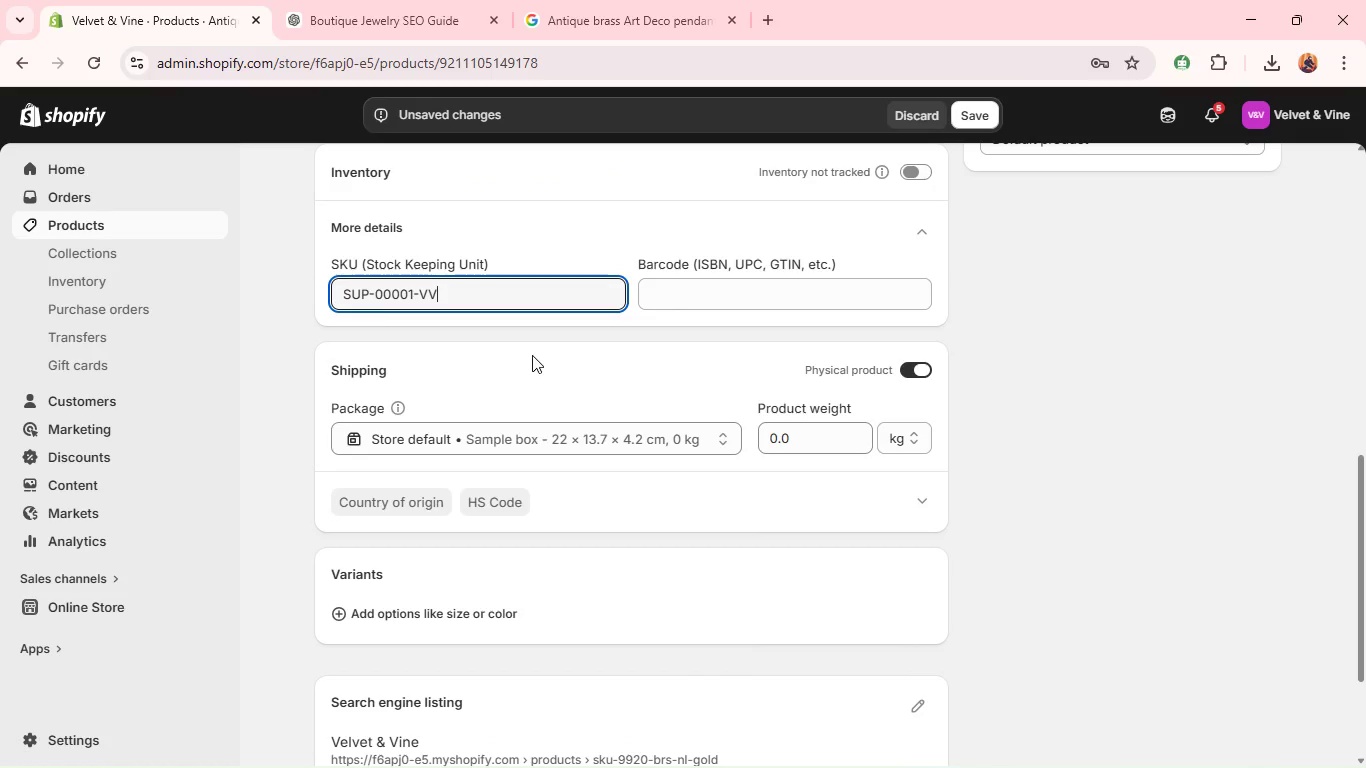 
wait(5.06)
 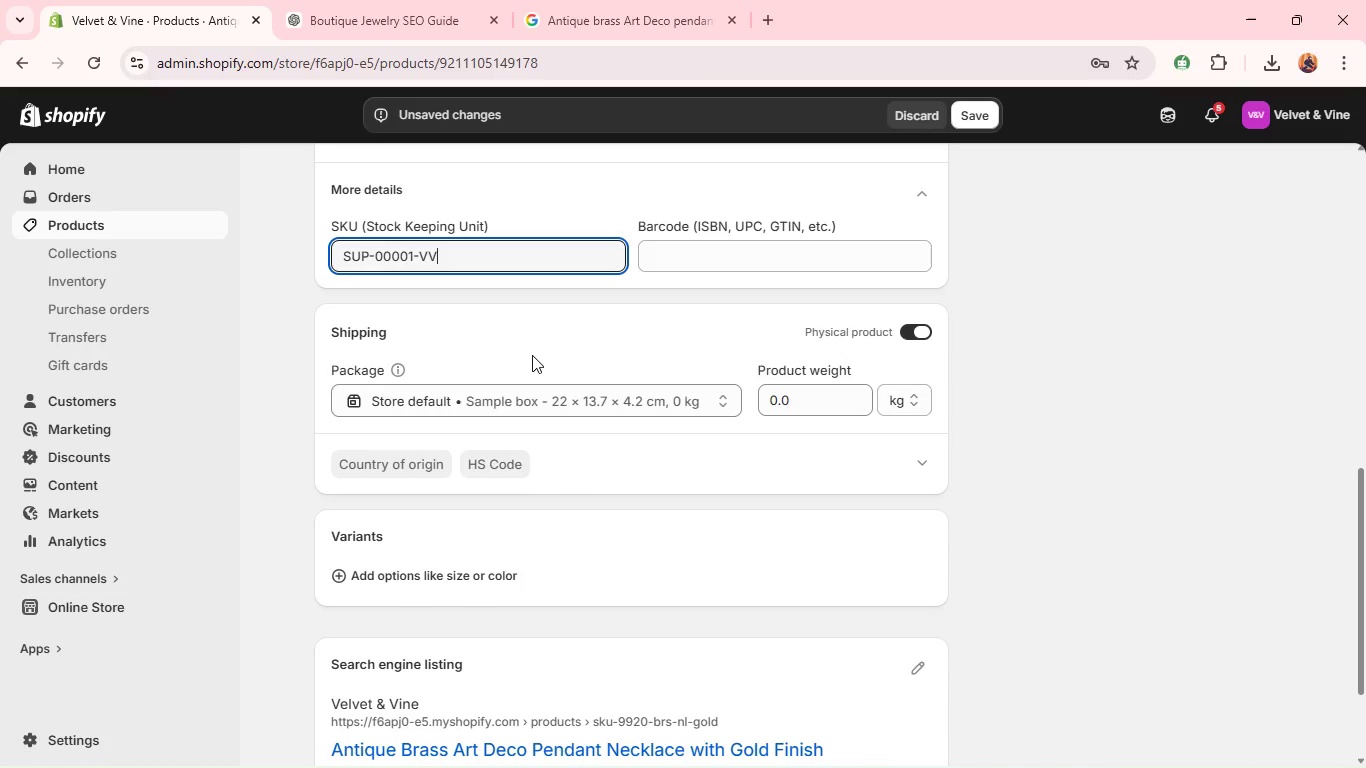 
left_click([913, 172])
 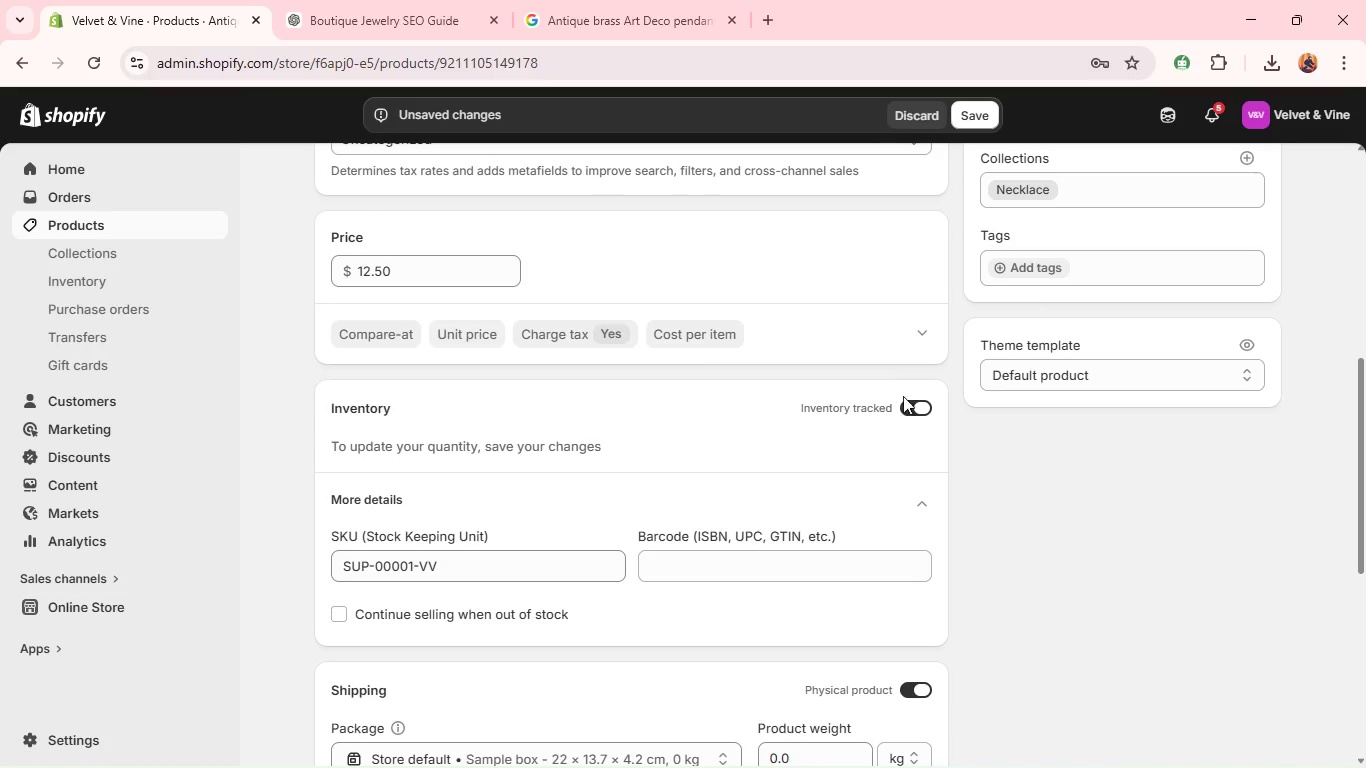 
wait(11.95)
 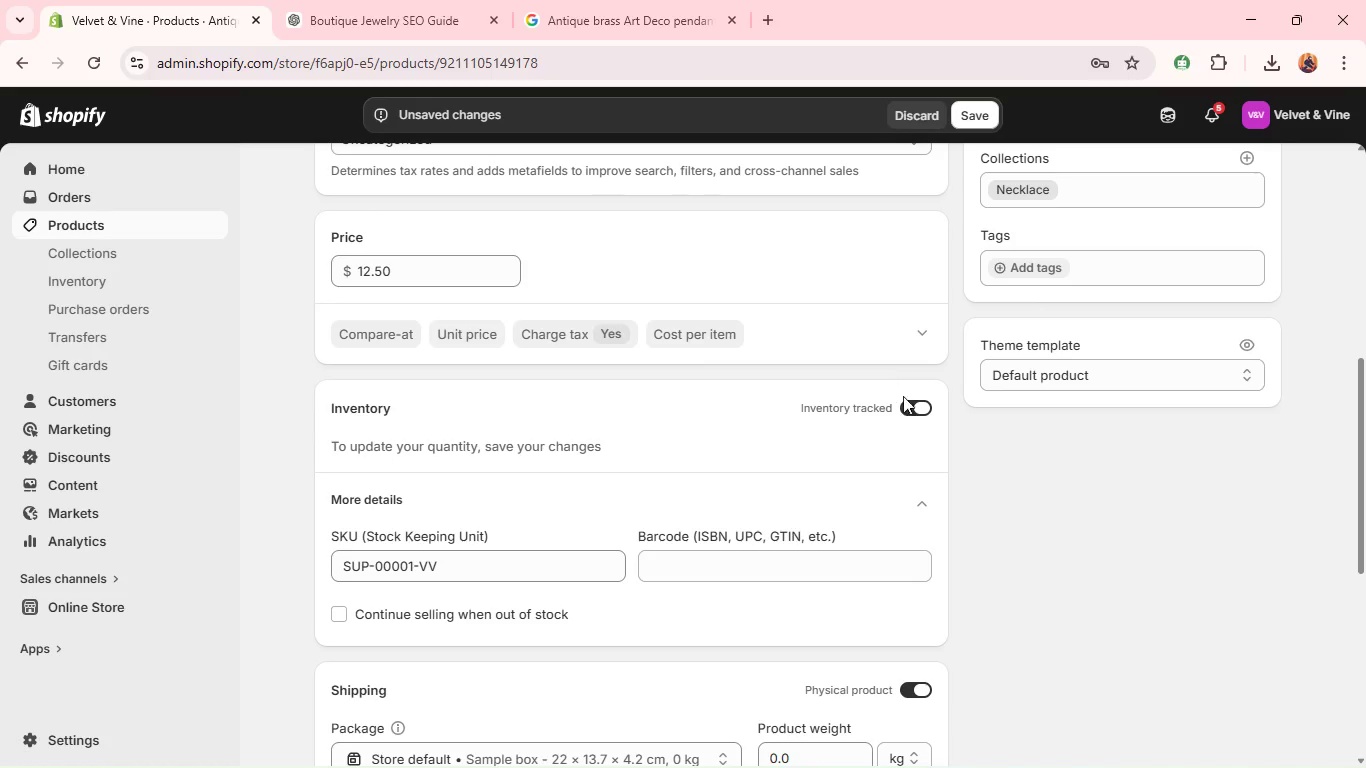 
left_click([976, 111])
 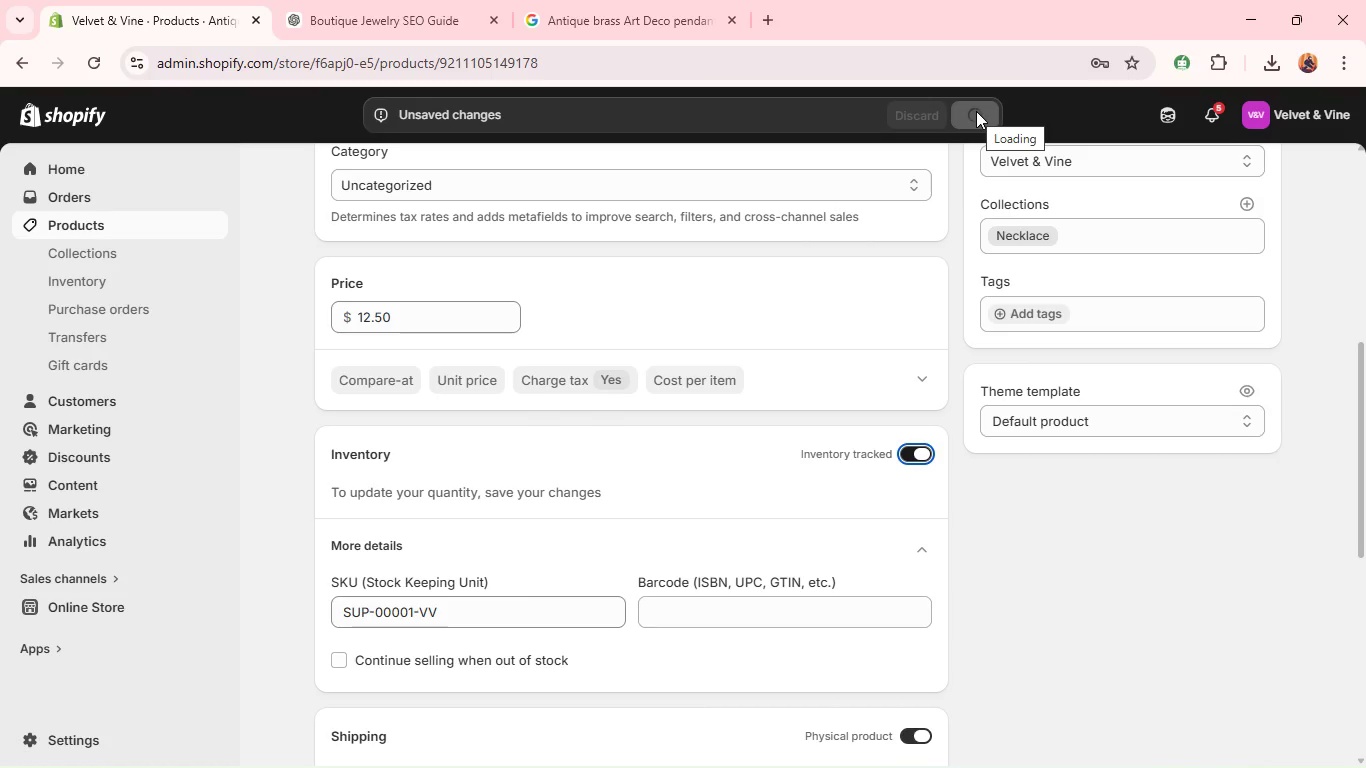 
wait(14.12)
 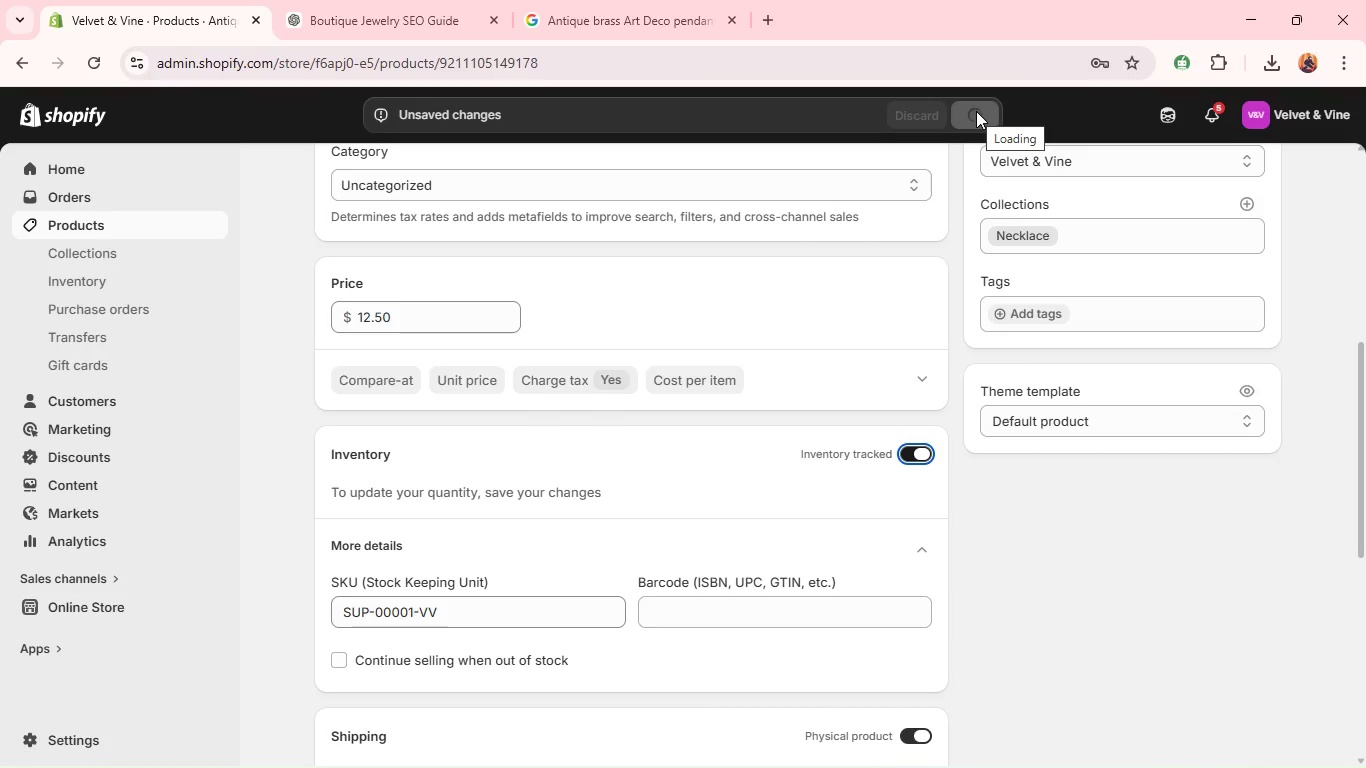 
left_click([890, 549])
 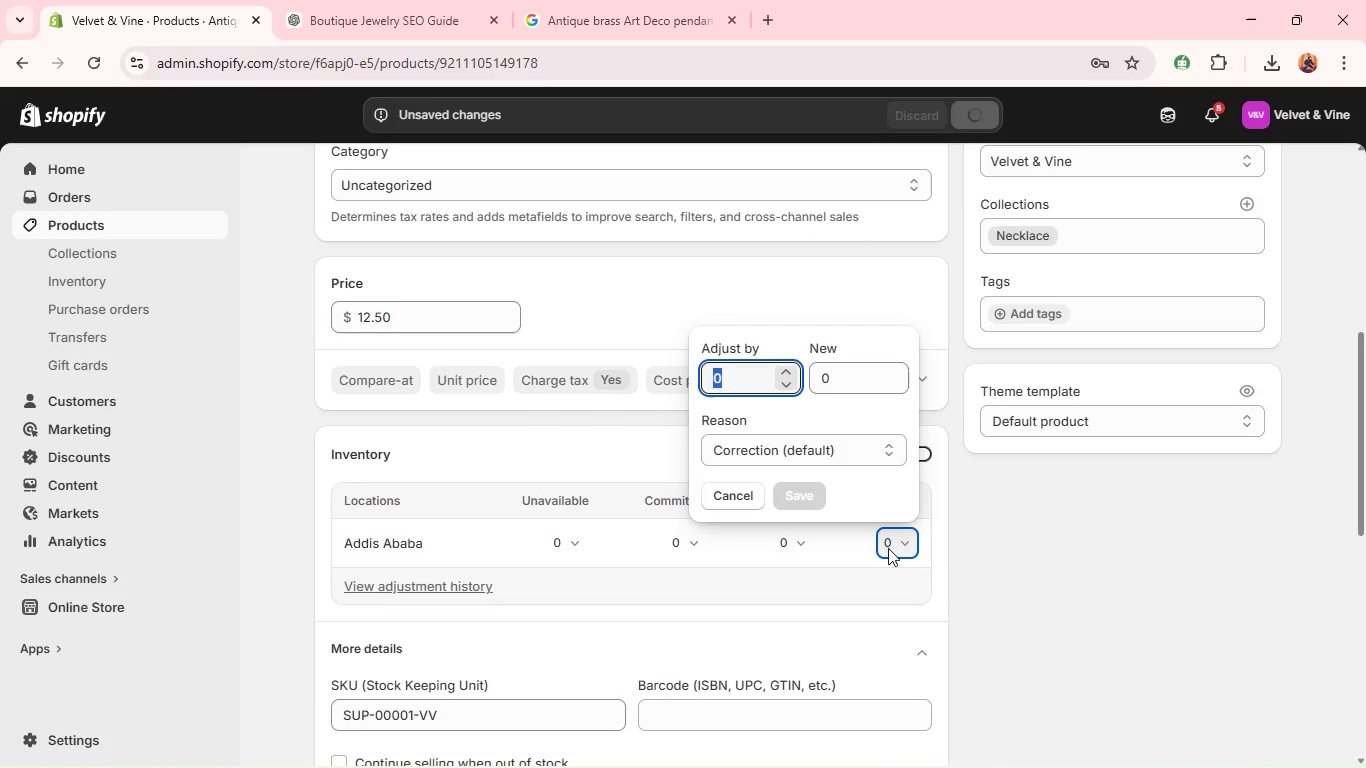 
type(10)
 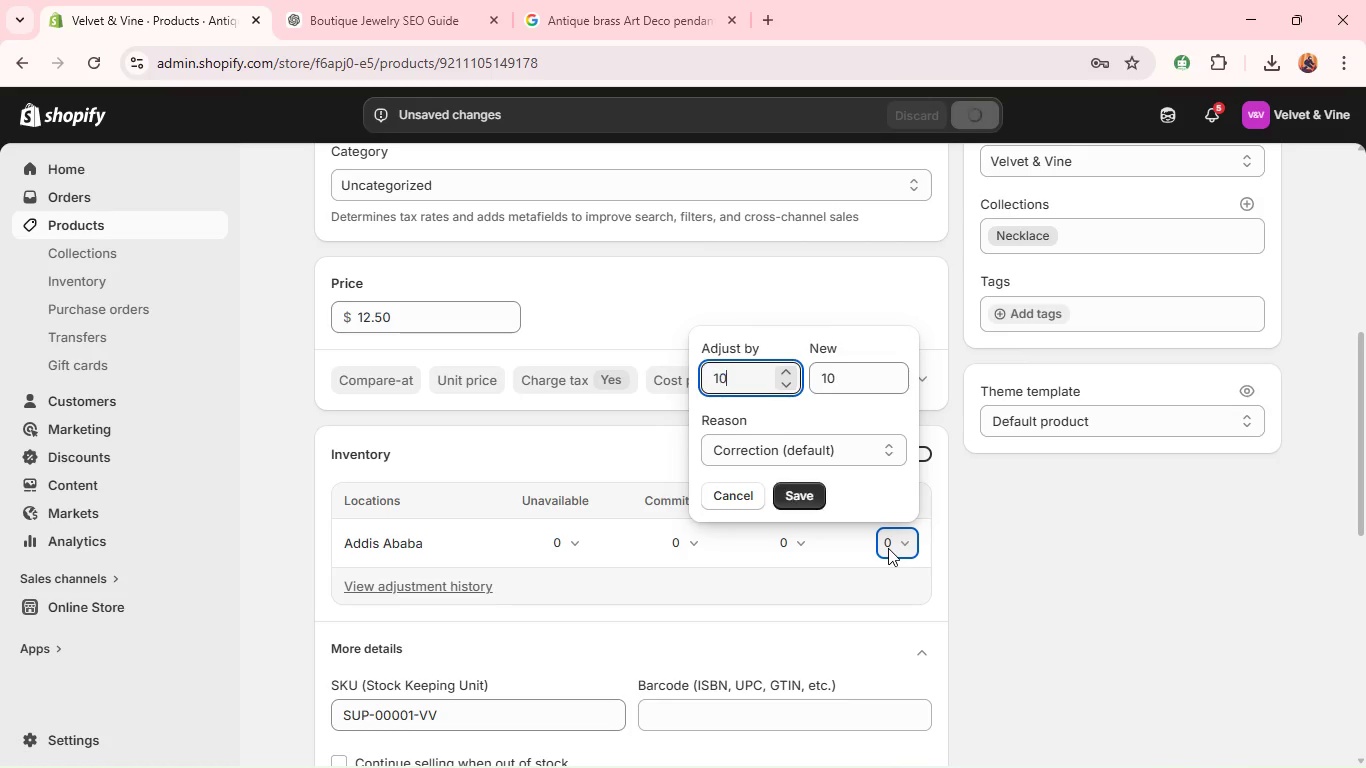 
key(Enter)
 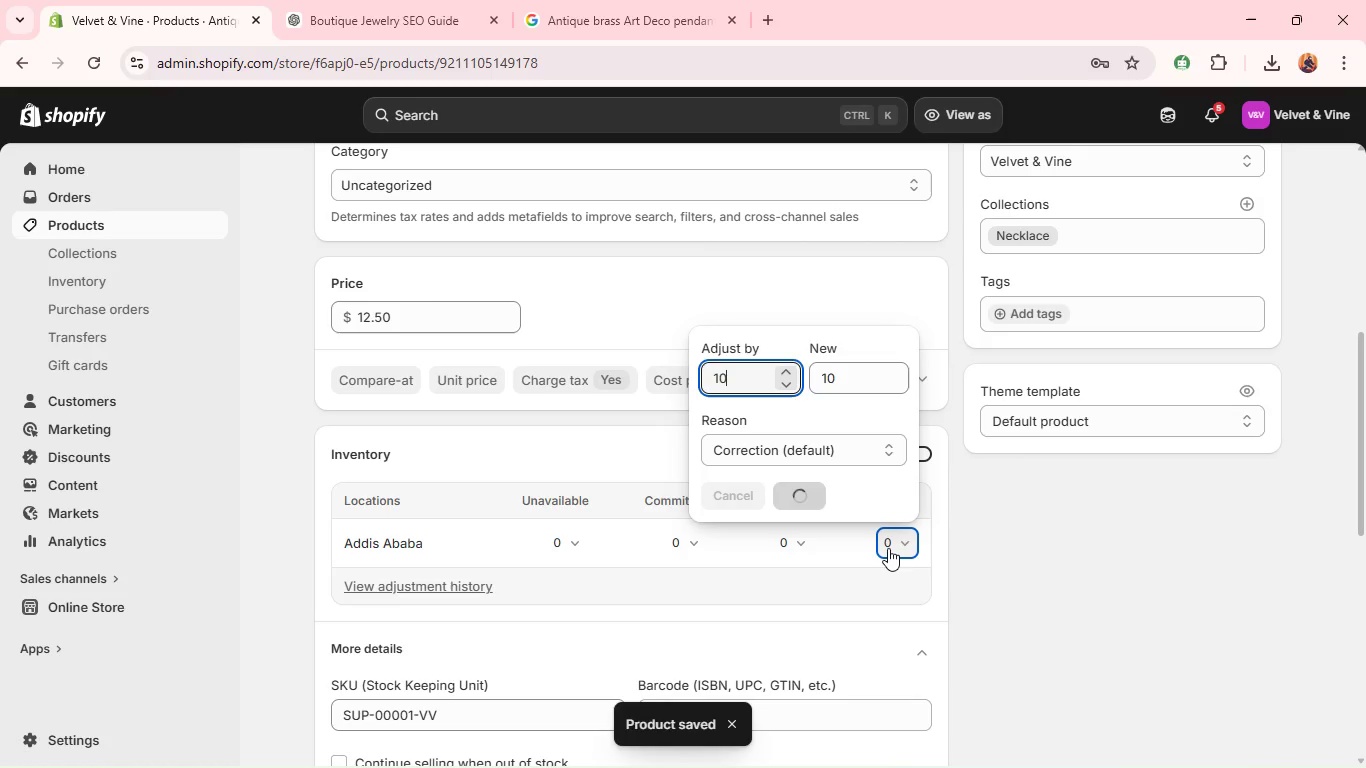 
wait(11.34)
 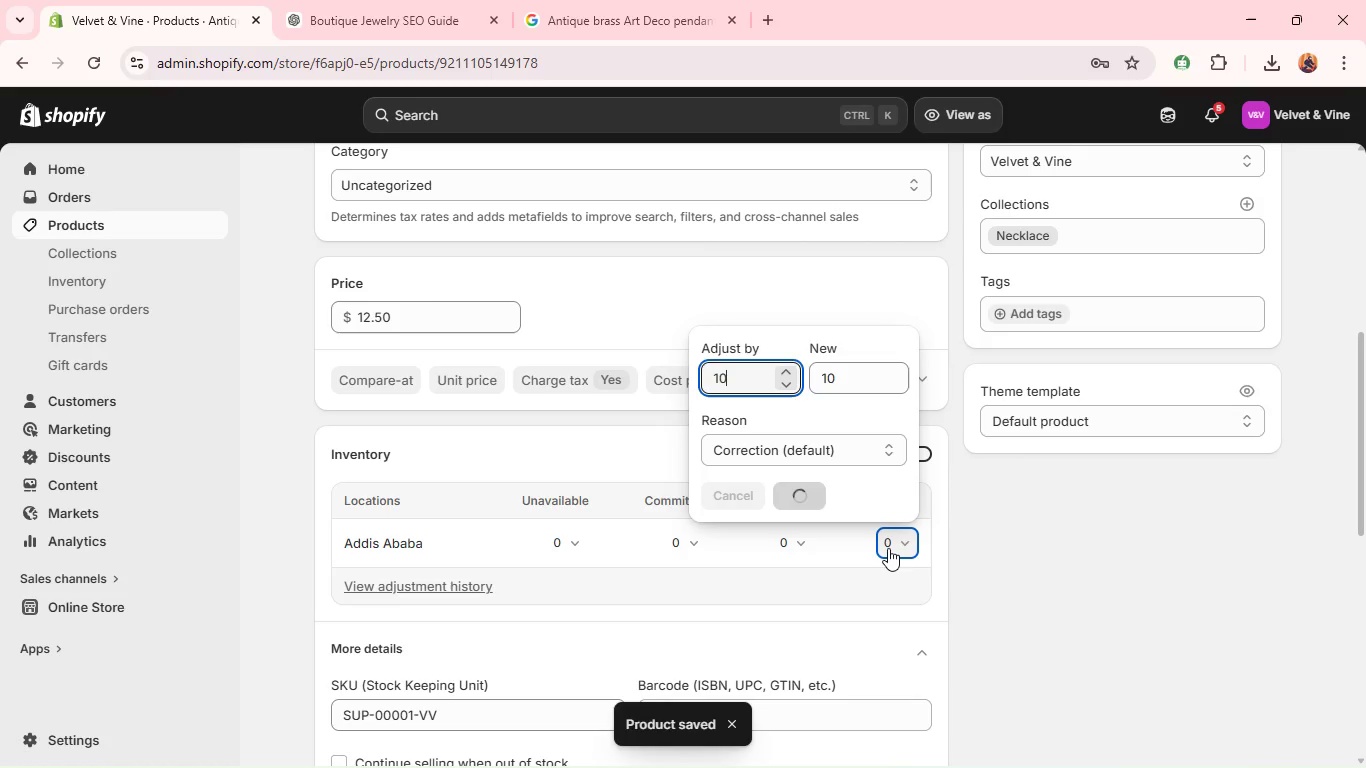 
left_click([921, 502])
 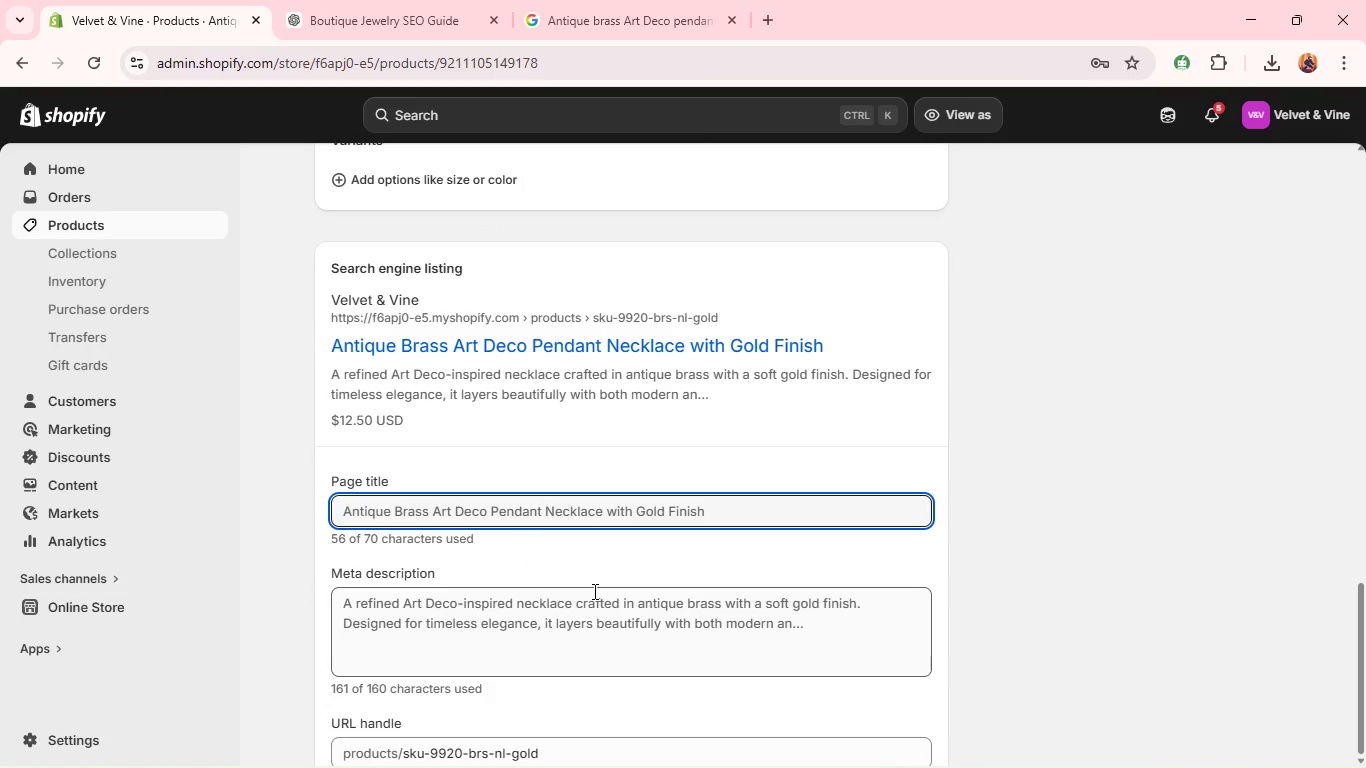 
wait(9.86)
 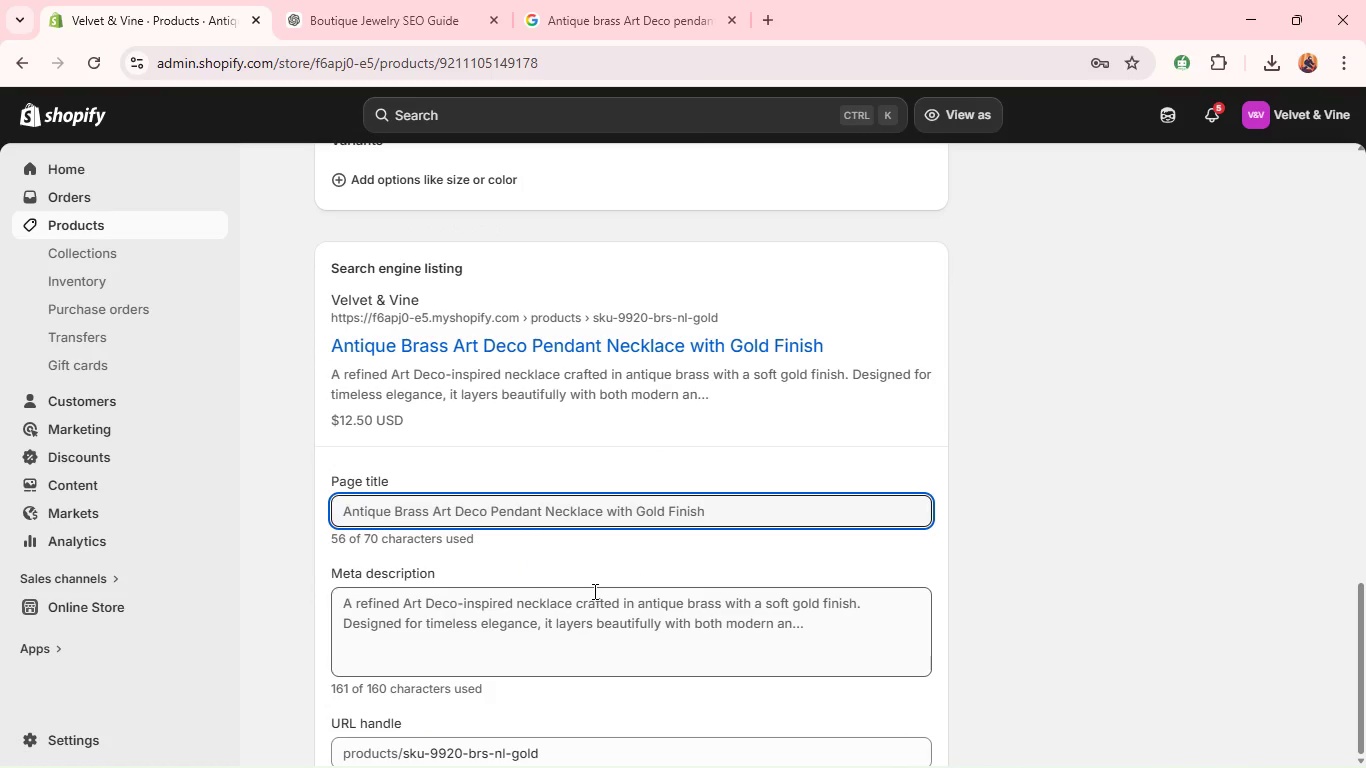 
double_click([535, 399])
 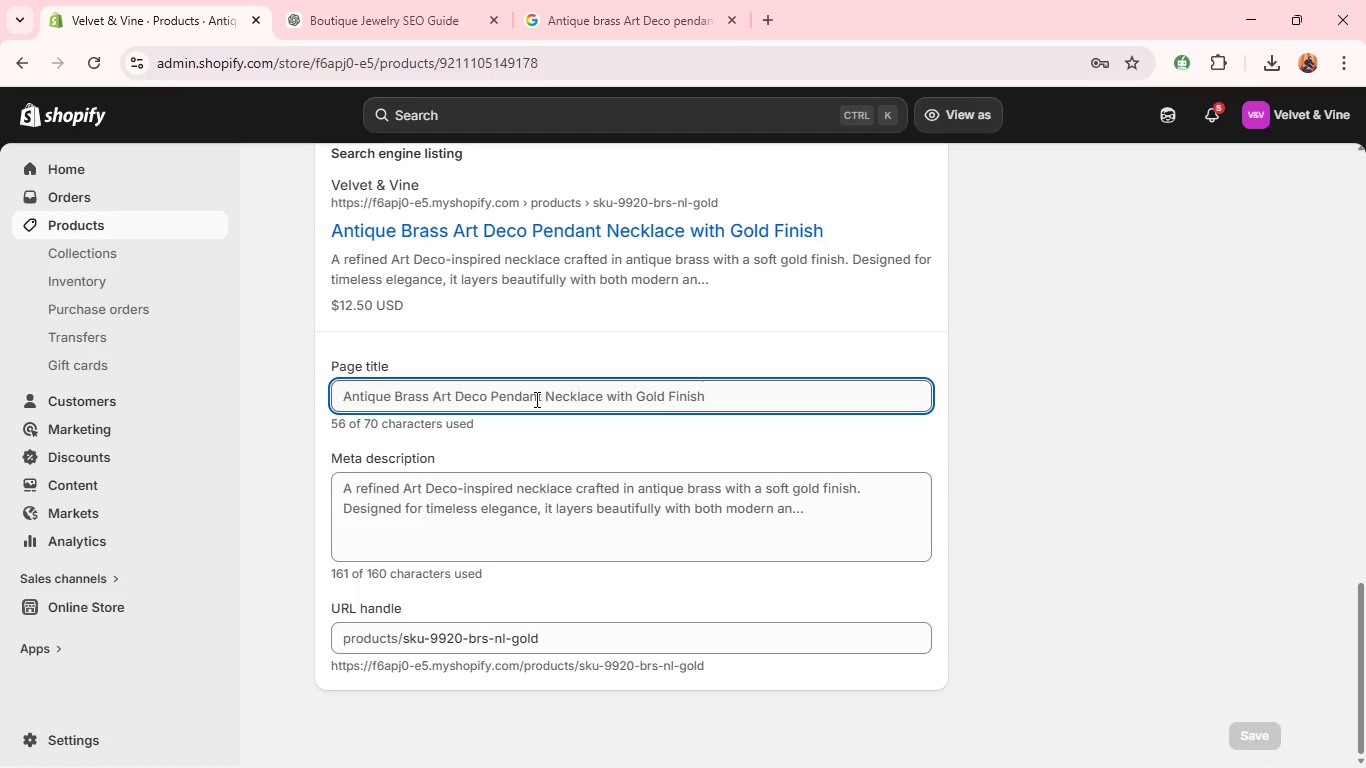 
triple_click([535, 399])
 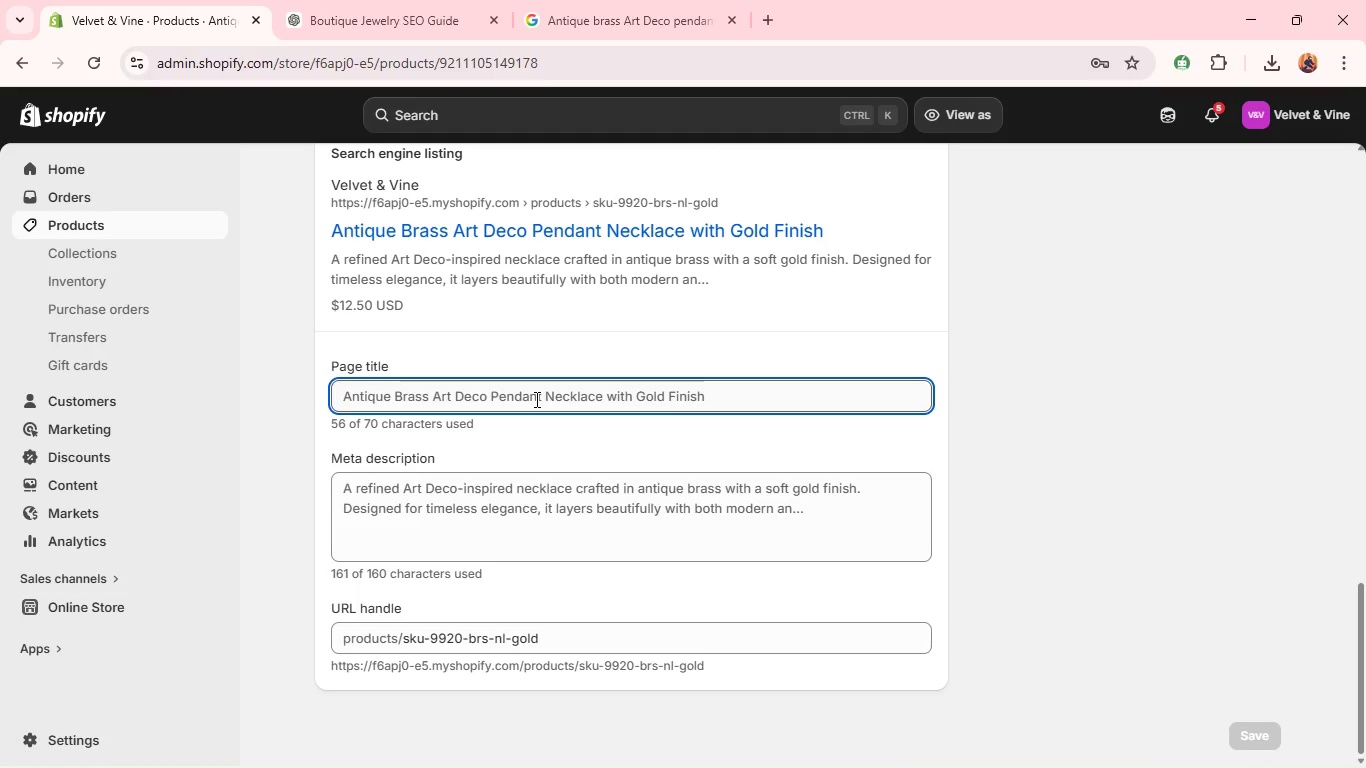 
triple_click([535, 399])
 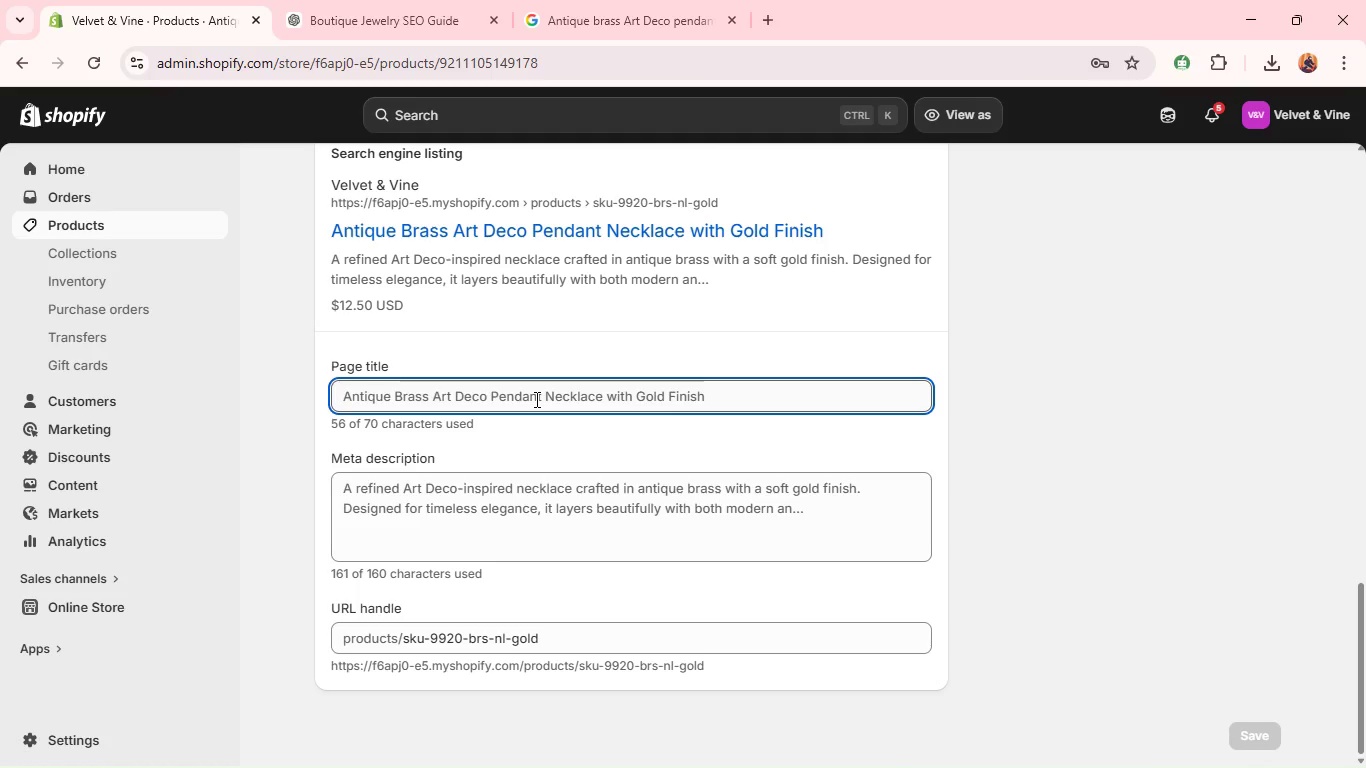 
key(Shift+V)
 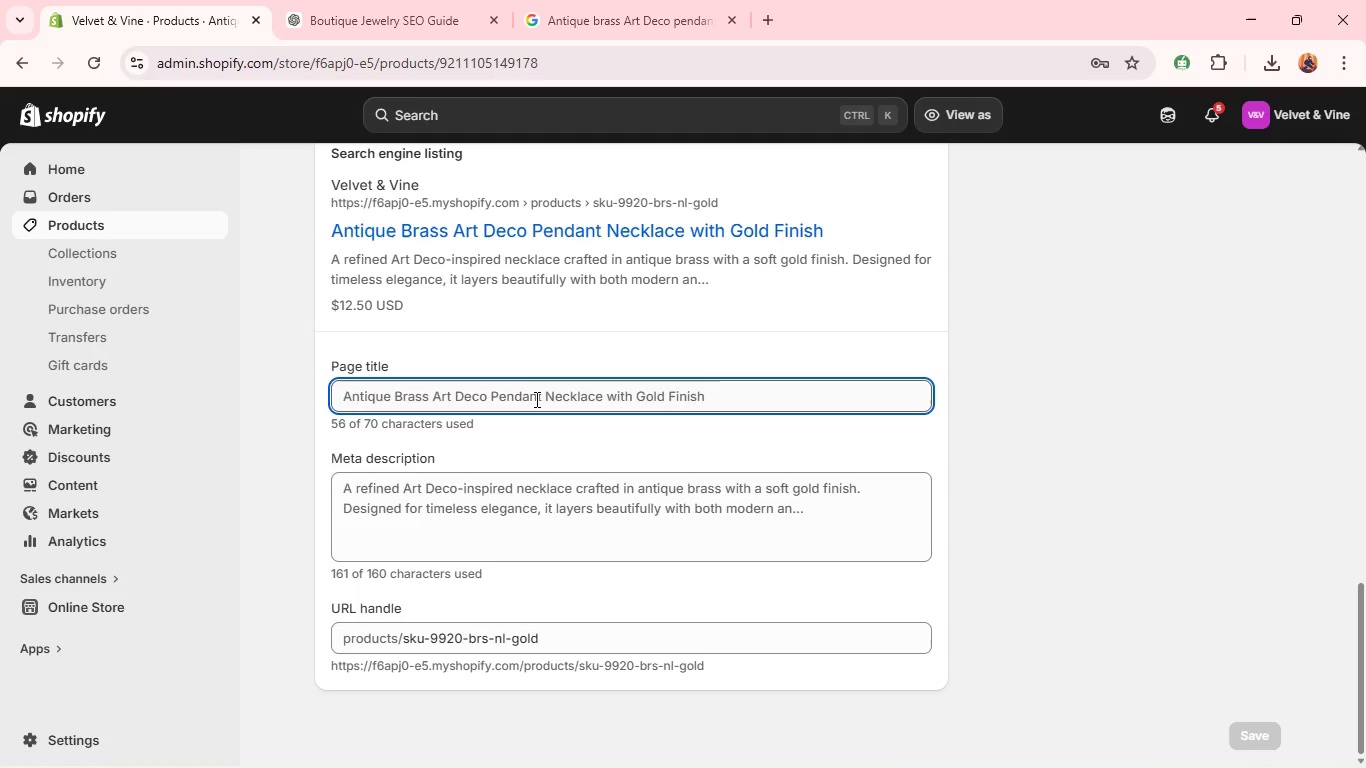 
key(Control+Shift+A)
 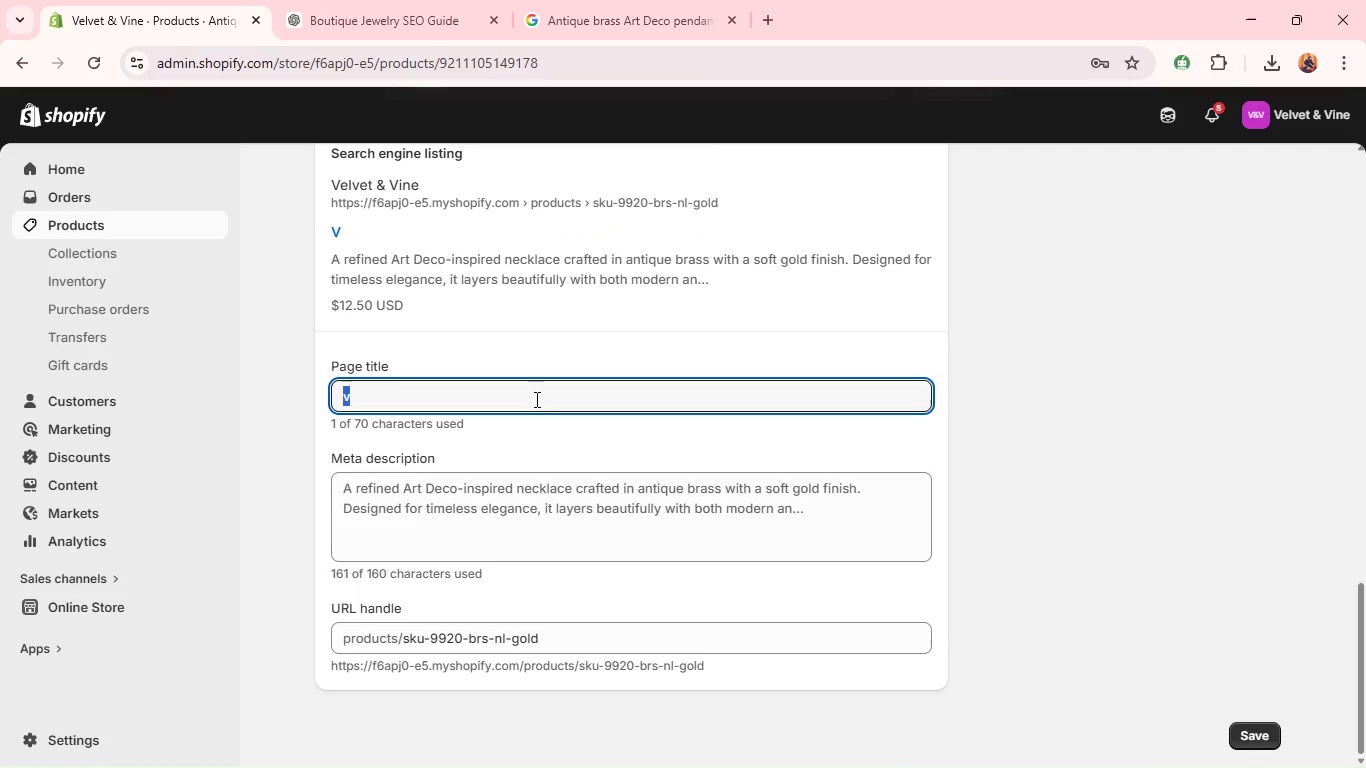 
hold_key(key=ShiftLeft, duration=0.69)
 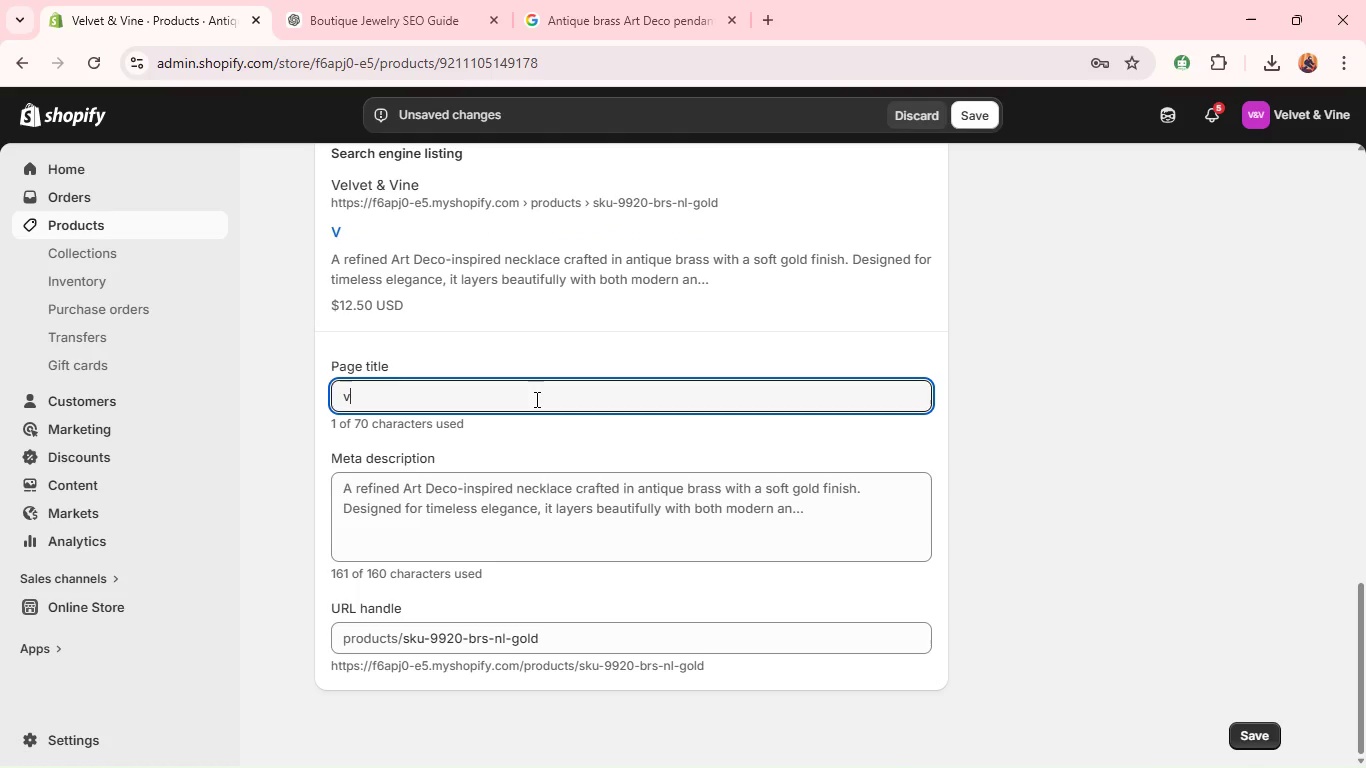 
type(VIN)
 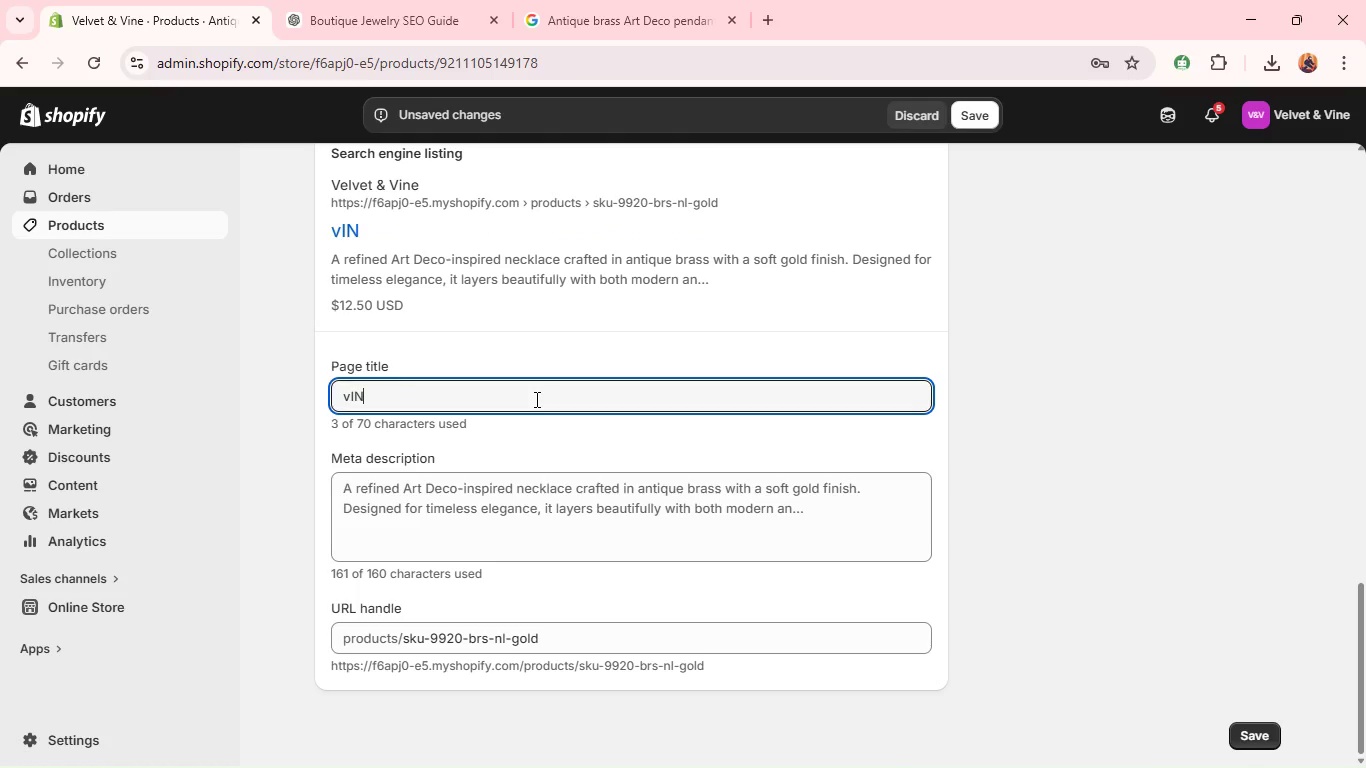 
type(T)
key(Backspace)
key(Backspace)
key(Backspace)
key(Backspace)
type(b)
key(Backspace)
type(Vintage an)
key(Backspace)
key(Backspace)
type(Antique brass pendant Necklace | velvet & vine )
 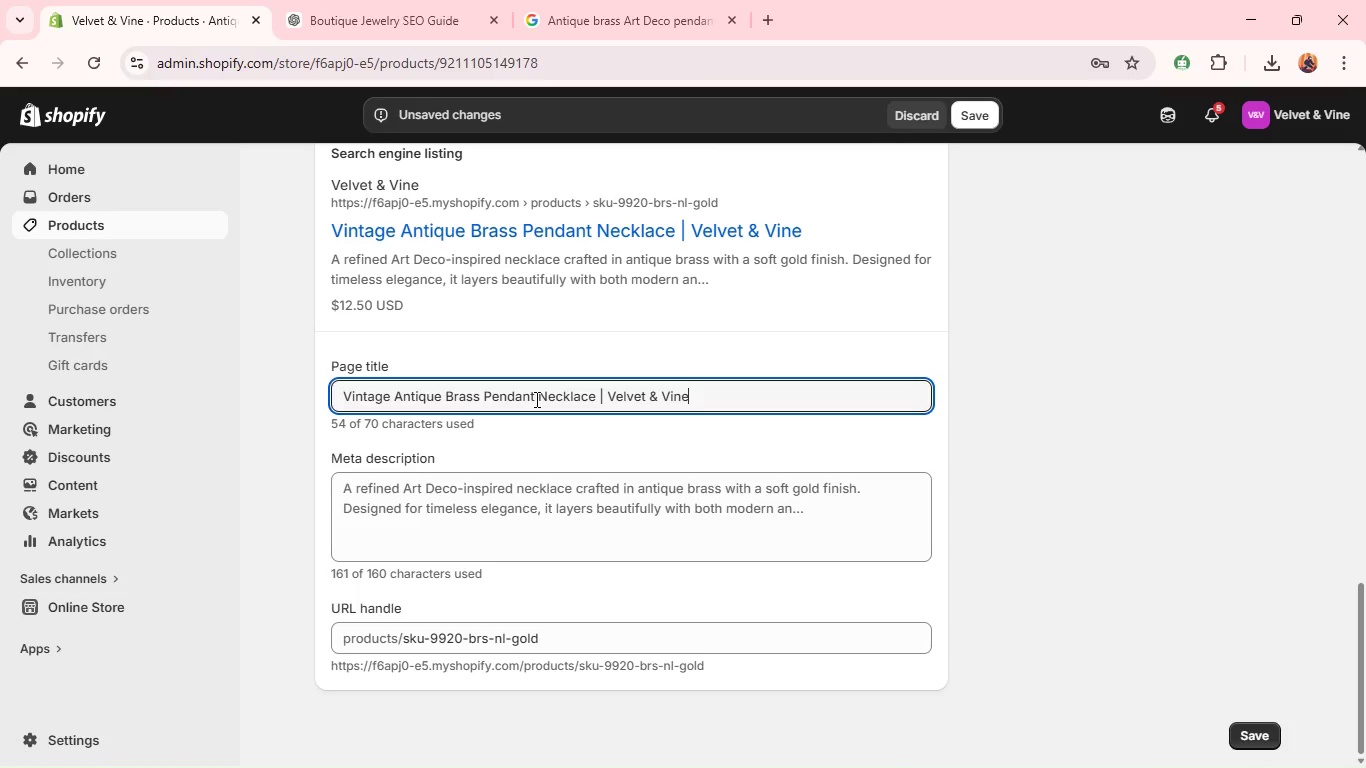 
key(Control+A)
 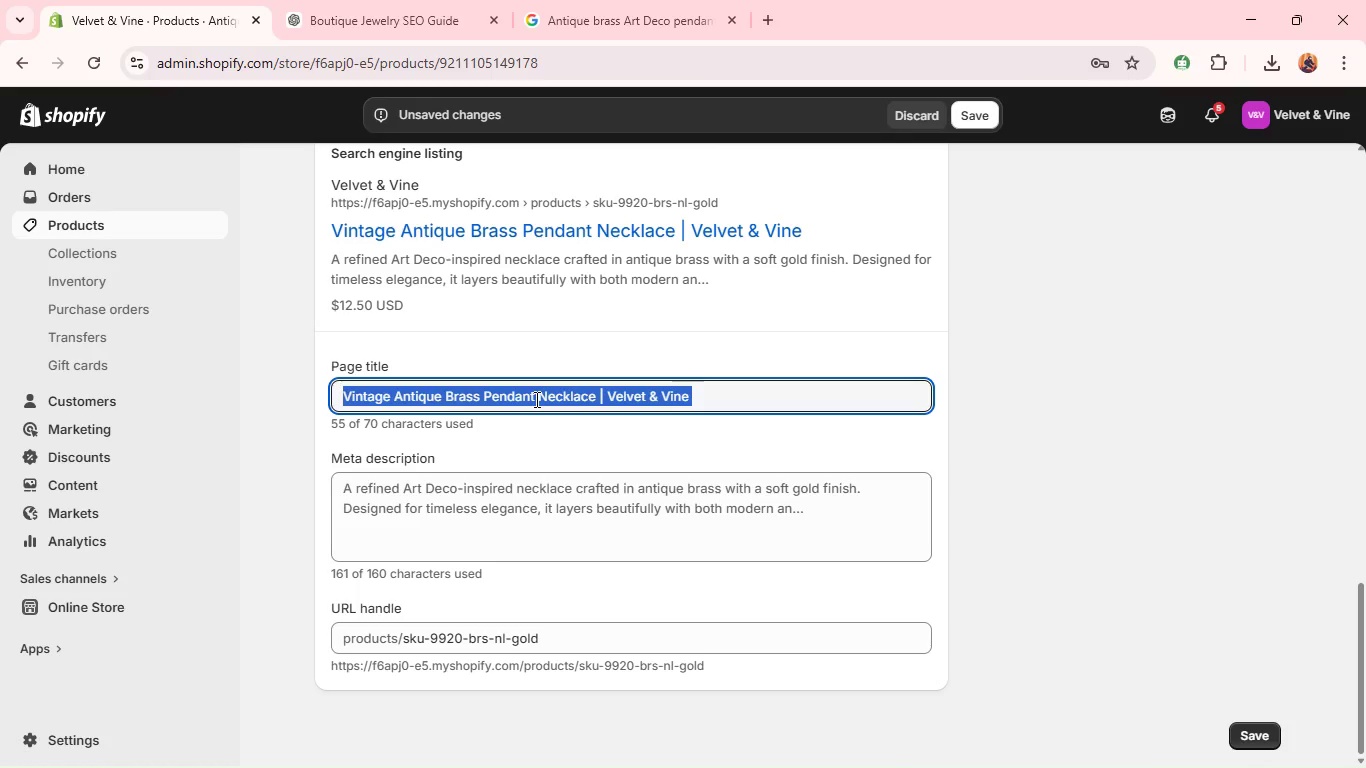 
key(Control+C)
 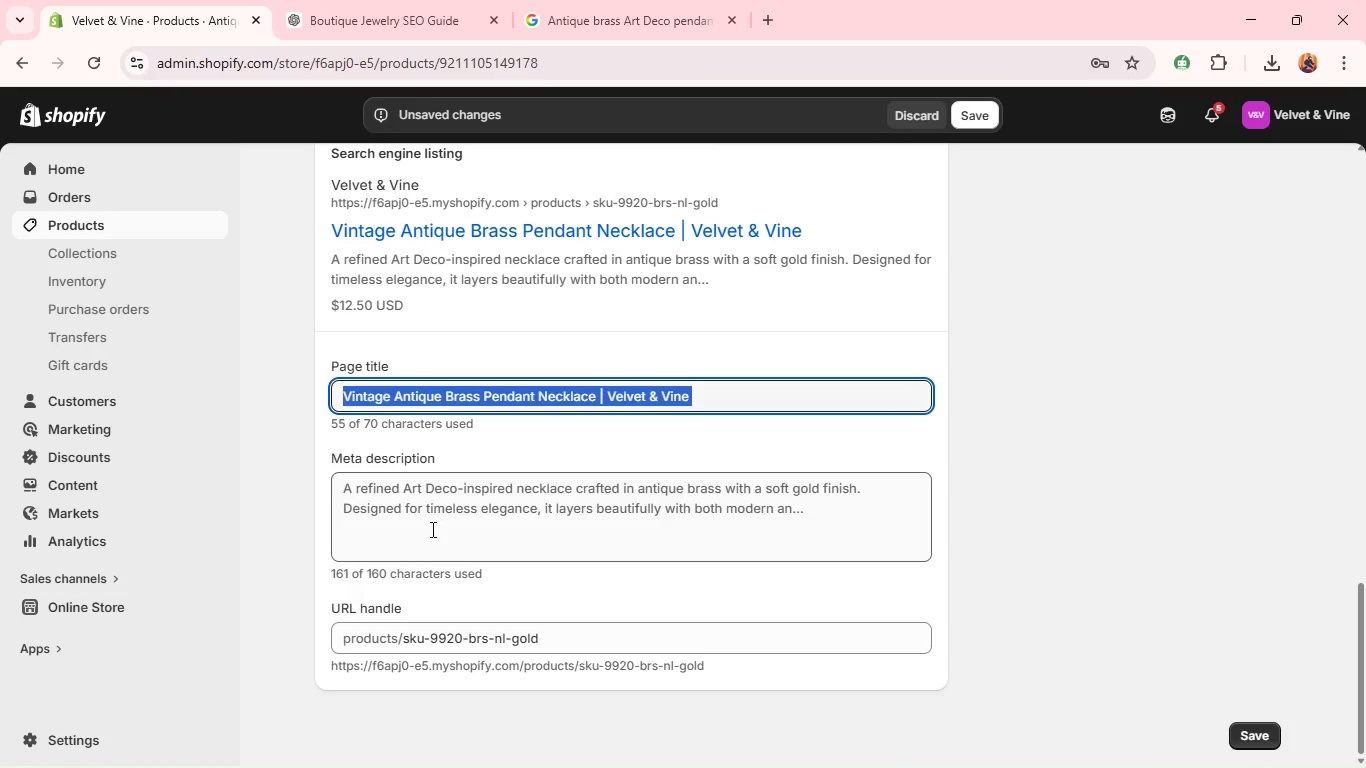 
left_click([434, 523])
 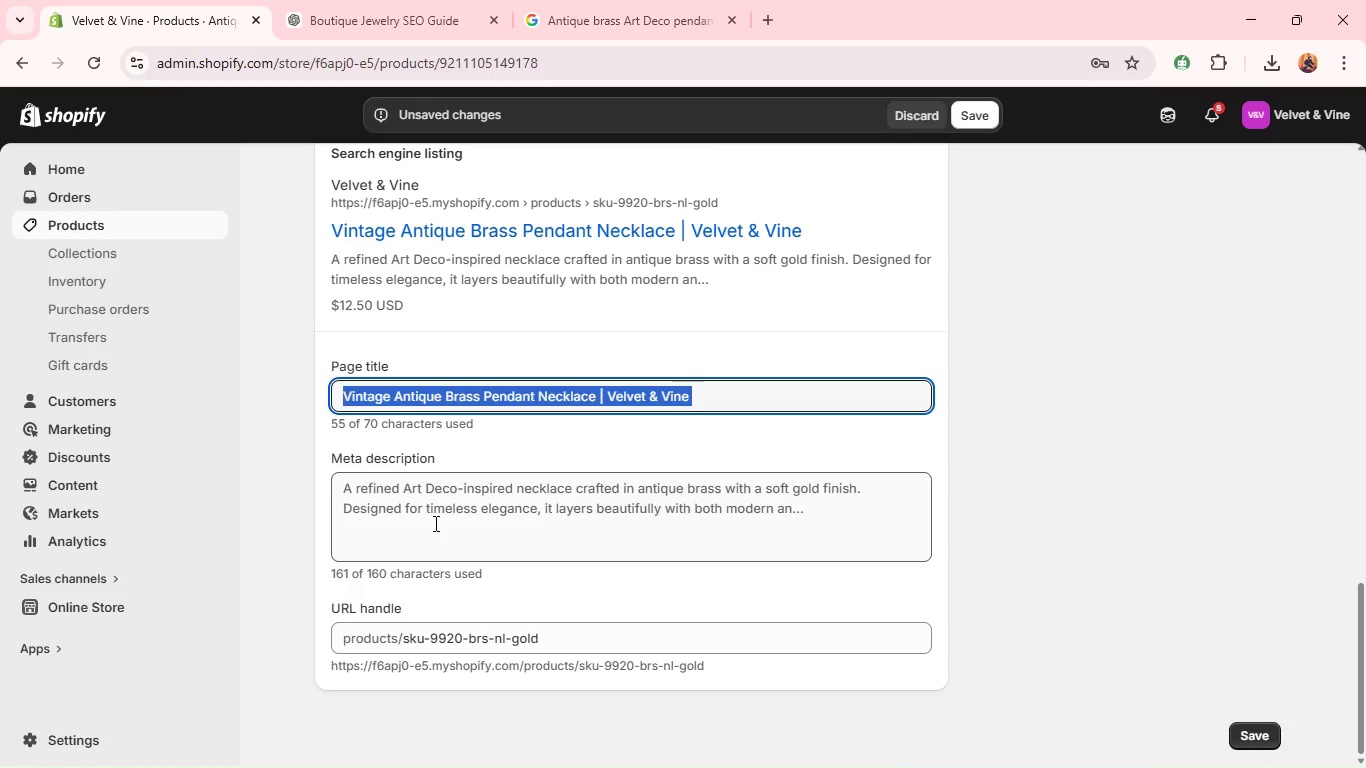 
key(Control+A)
 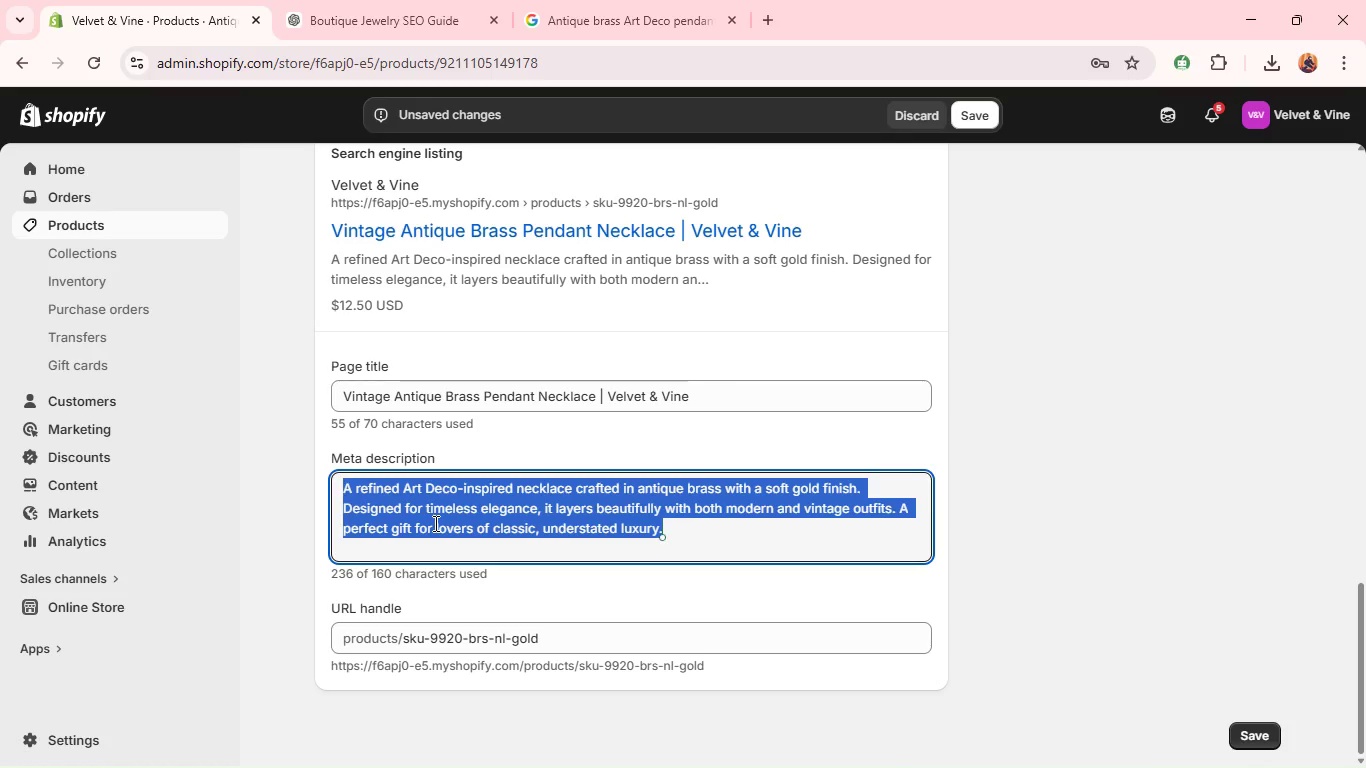 
key(Control+V)
 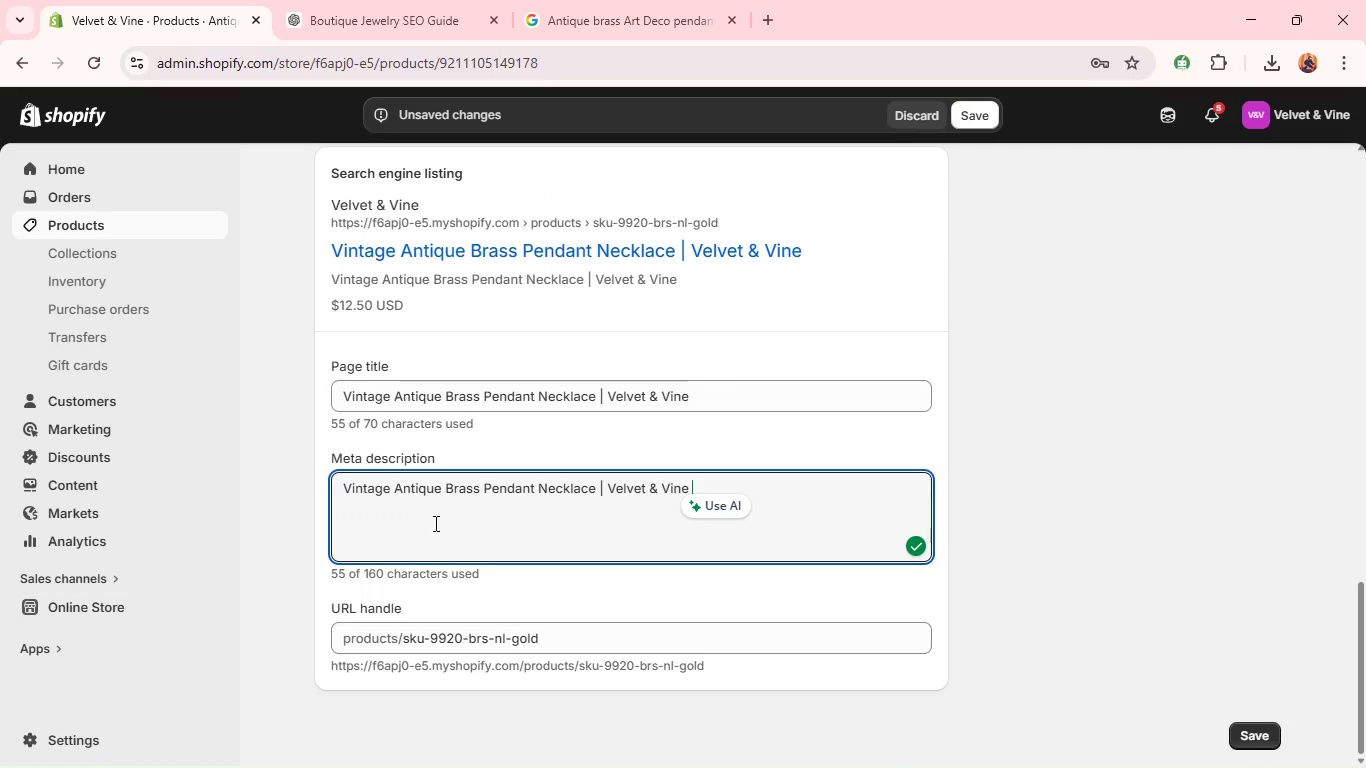 
key(Control+A)
 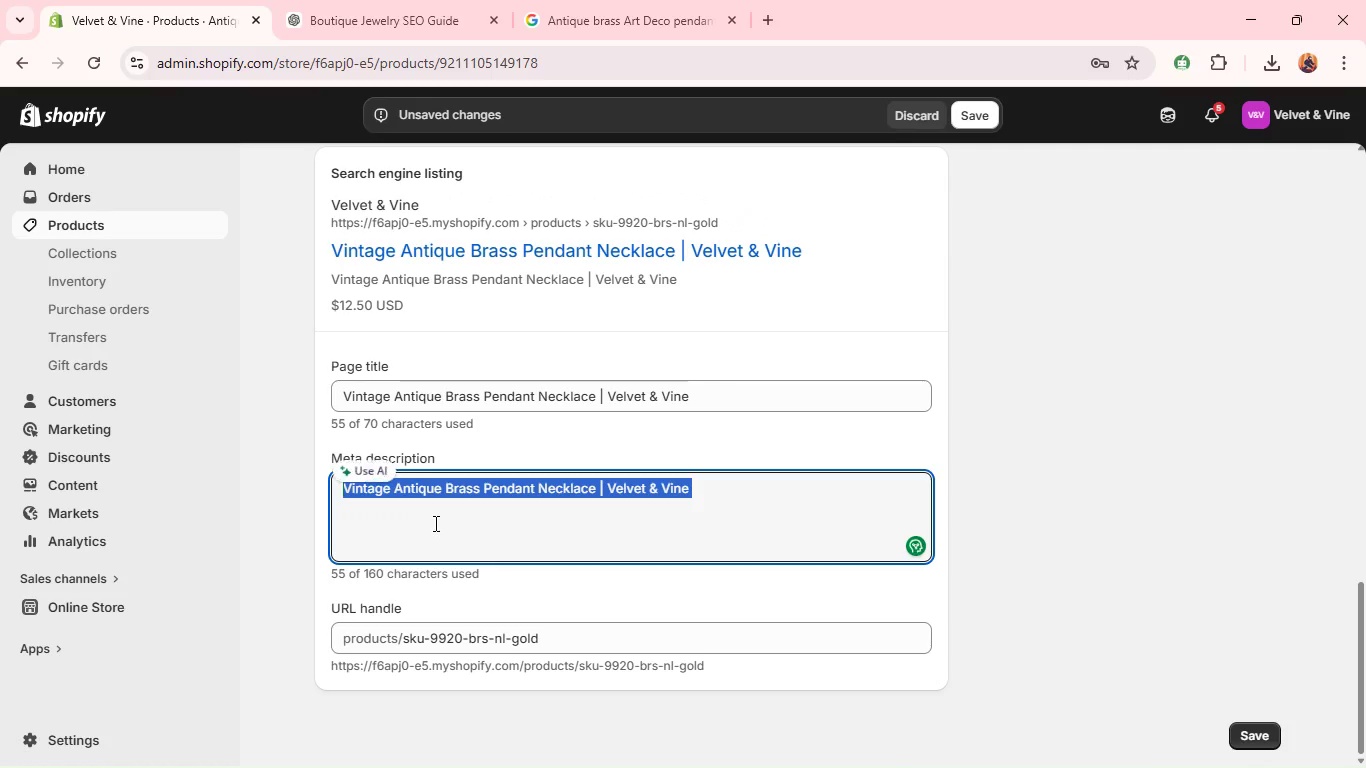 
key(Control+Shift+D)
 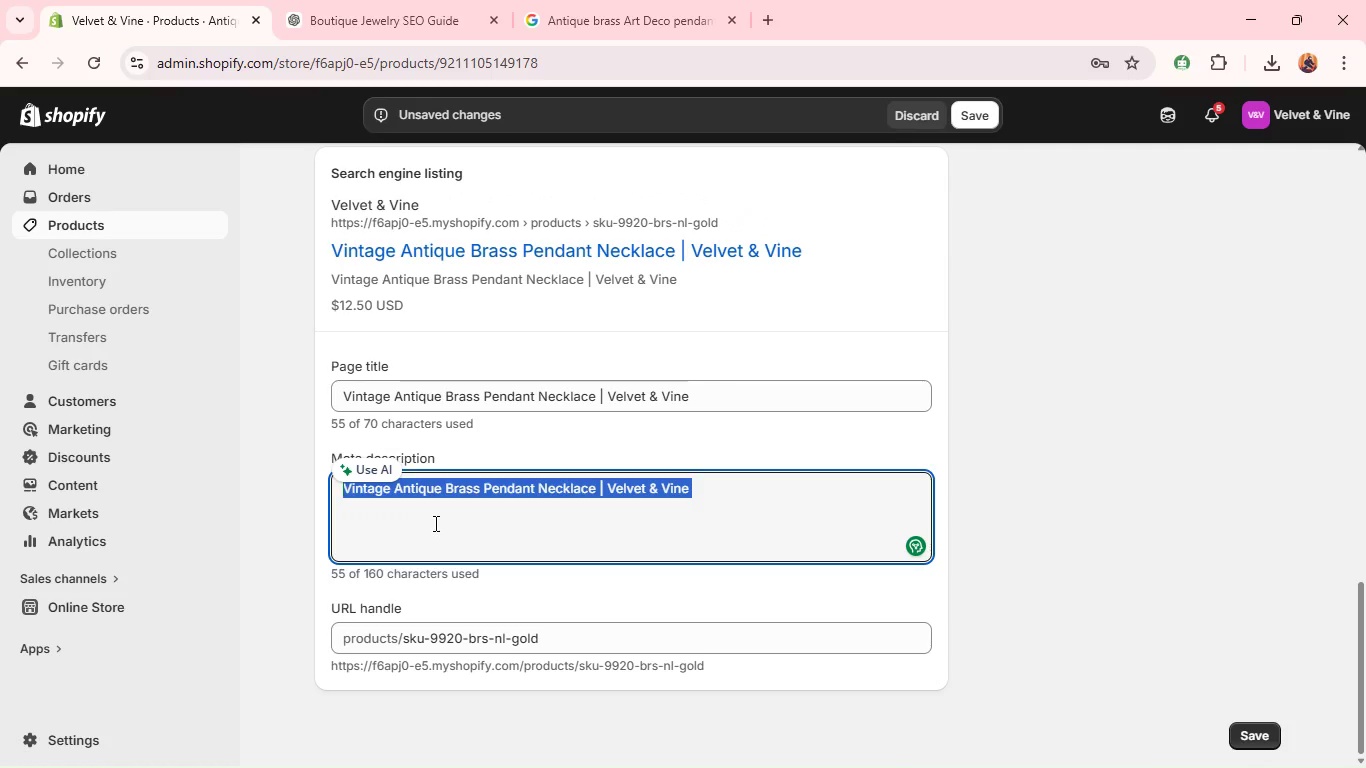 
type(Isc)
 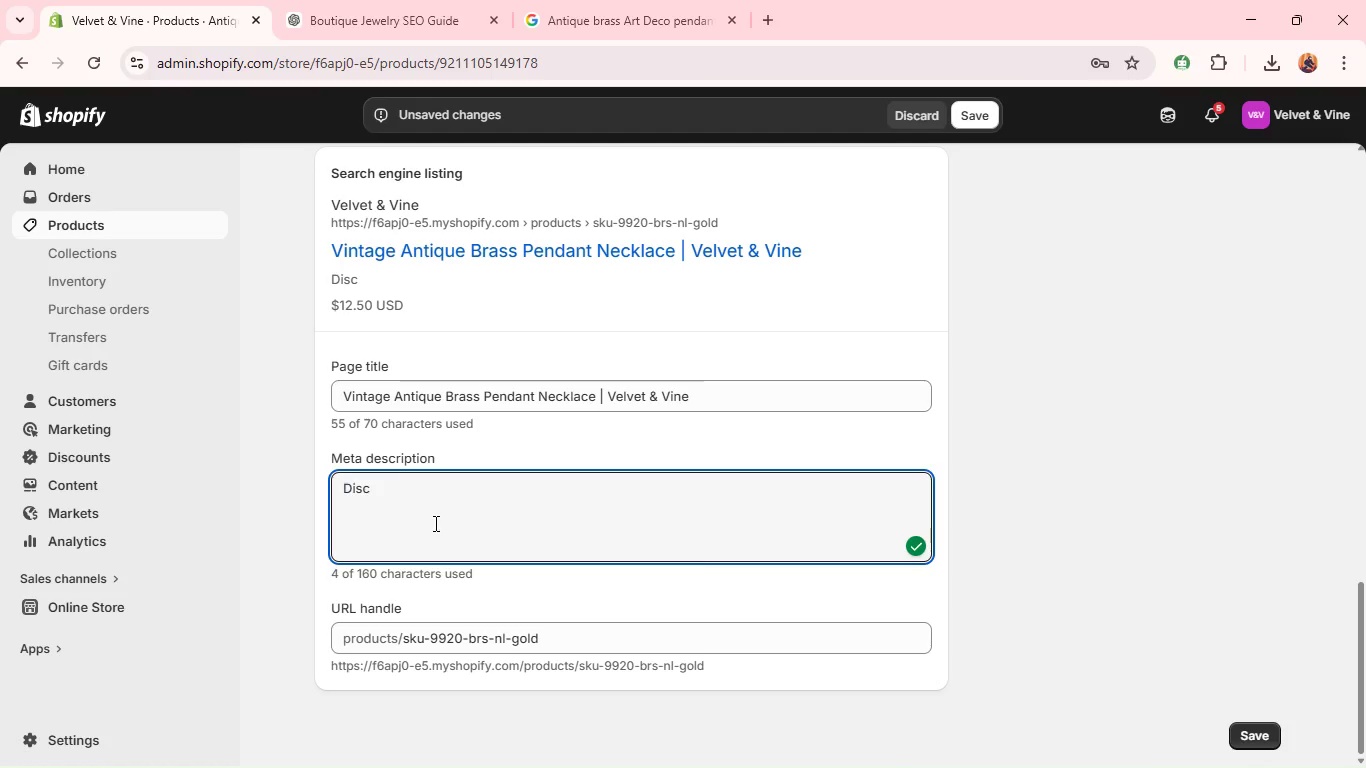 
type(over an ART deco antique )
 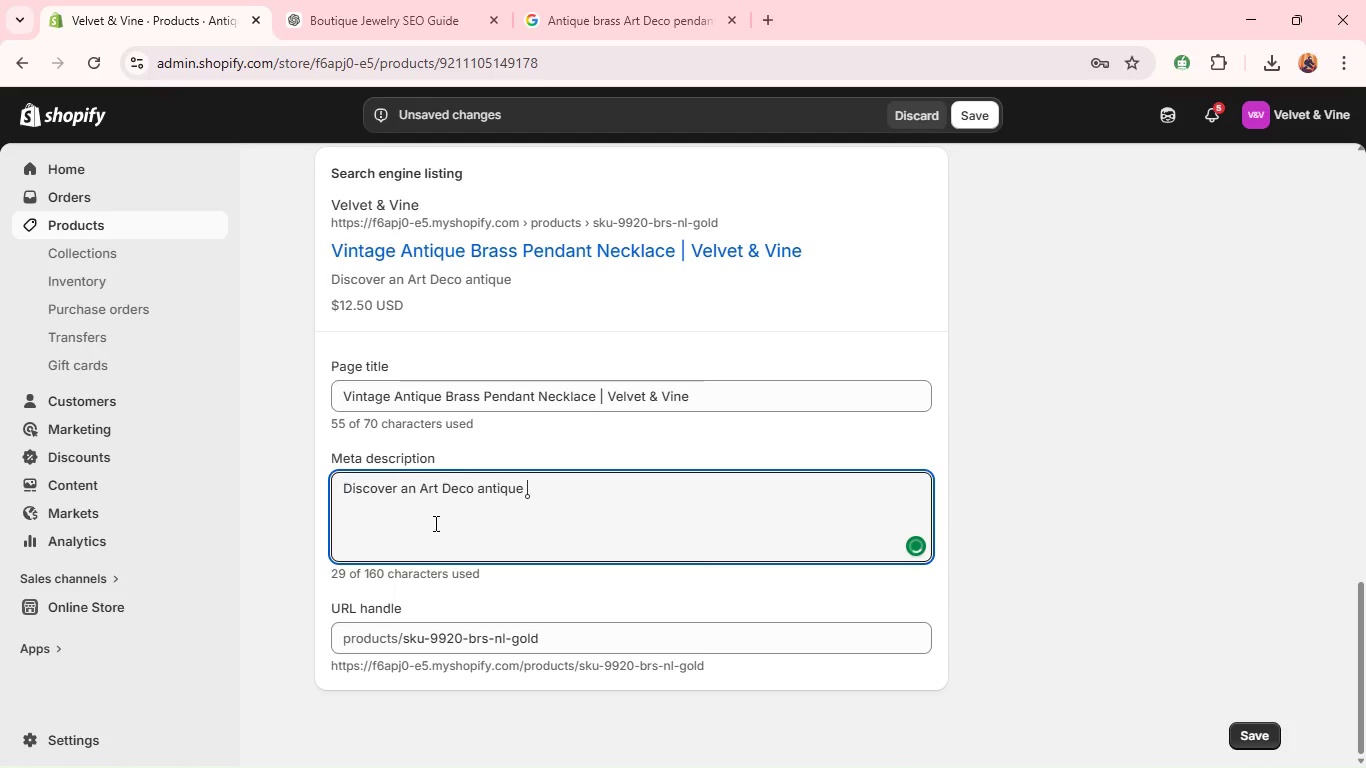 
type(brass pendant )
 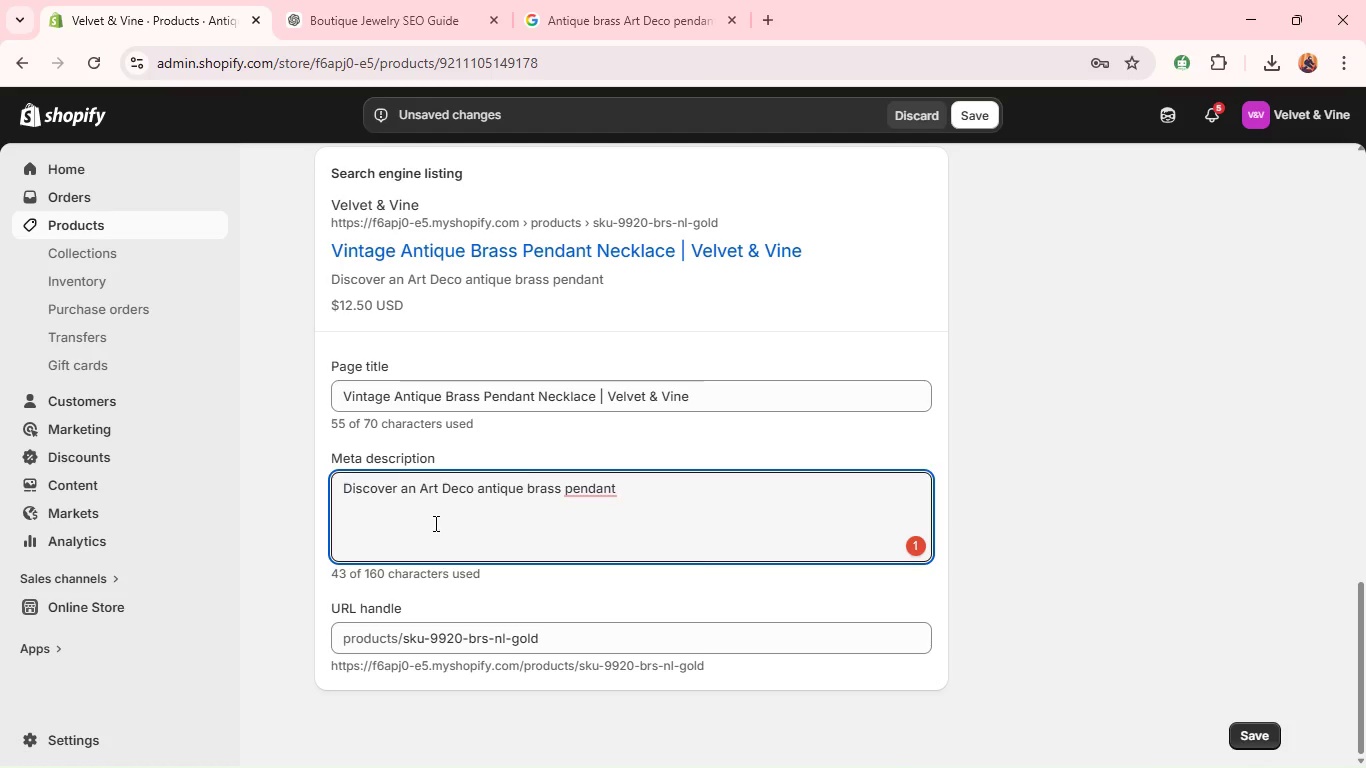 
wait(7.34)
 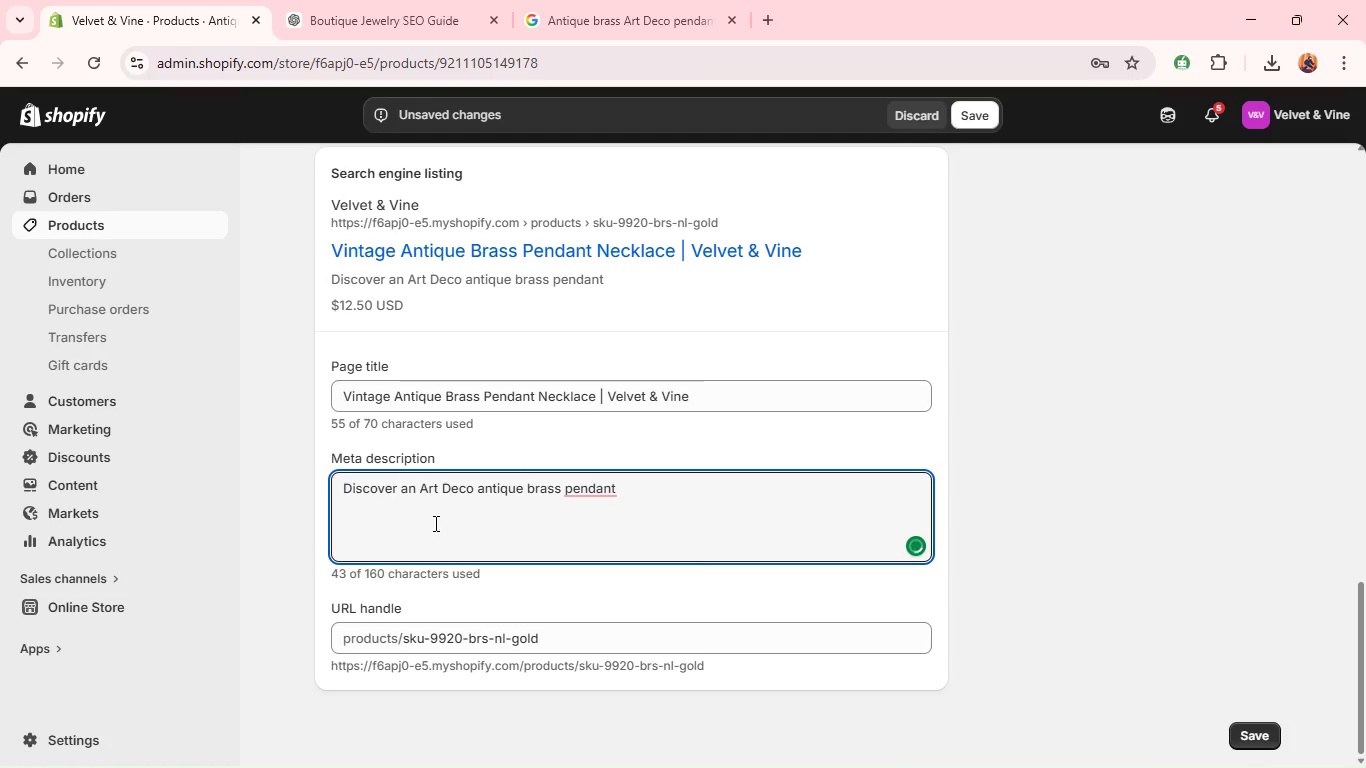 
type(necklace with gold detailing. A vintage-inspired statement piece perfect for gifting. Shop velvet 7 Vine/)
key(Backspace)
type(.)
 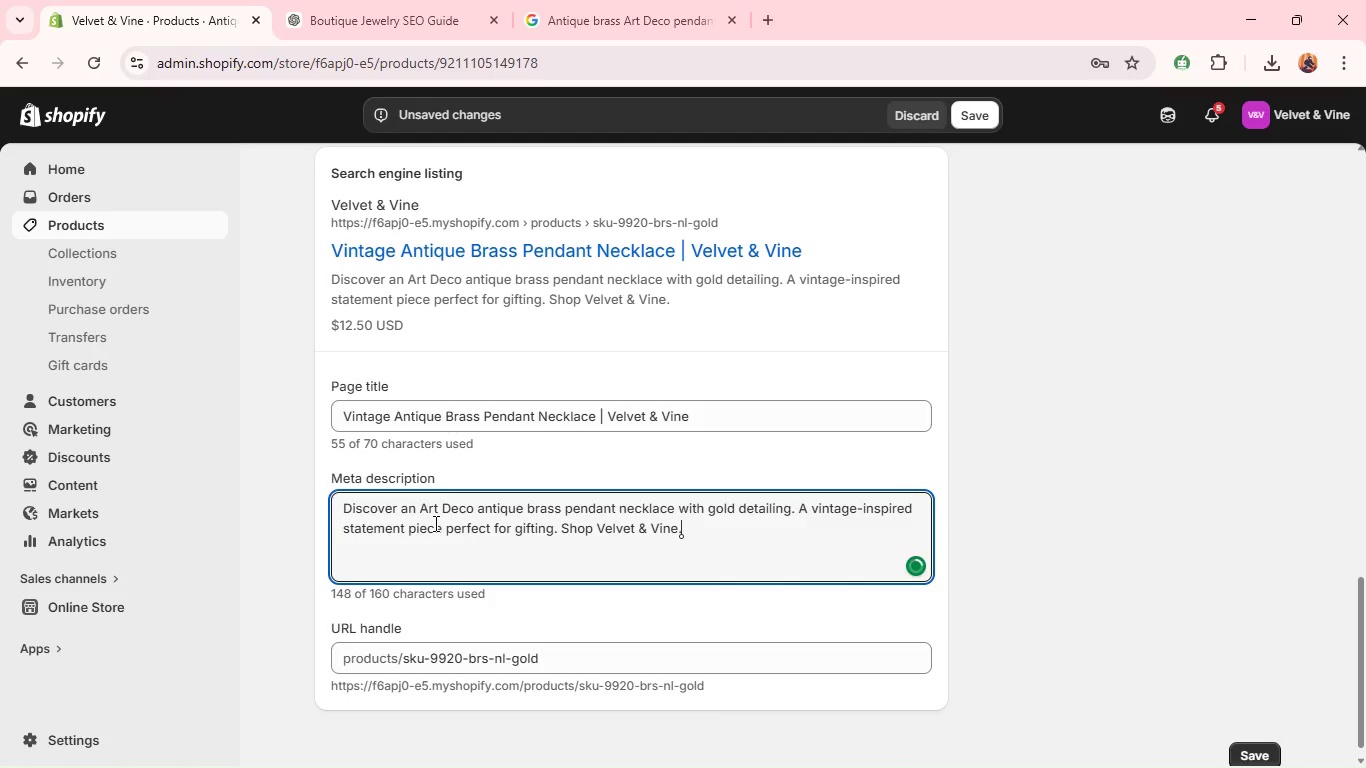 
wait(39.11)
 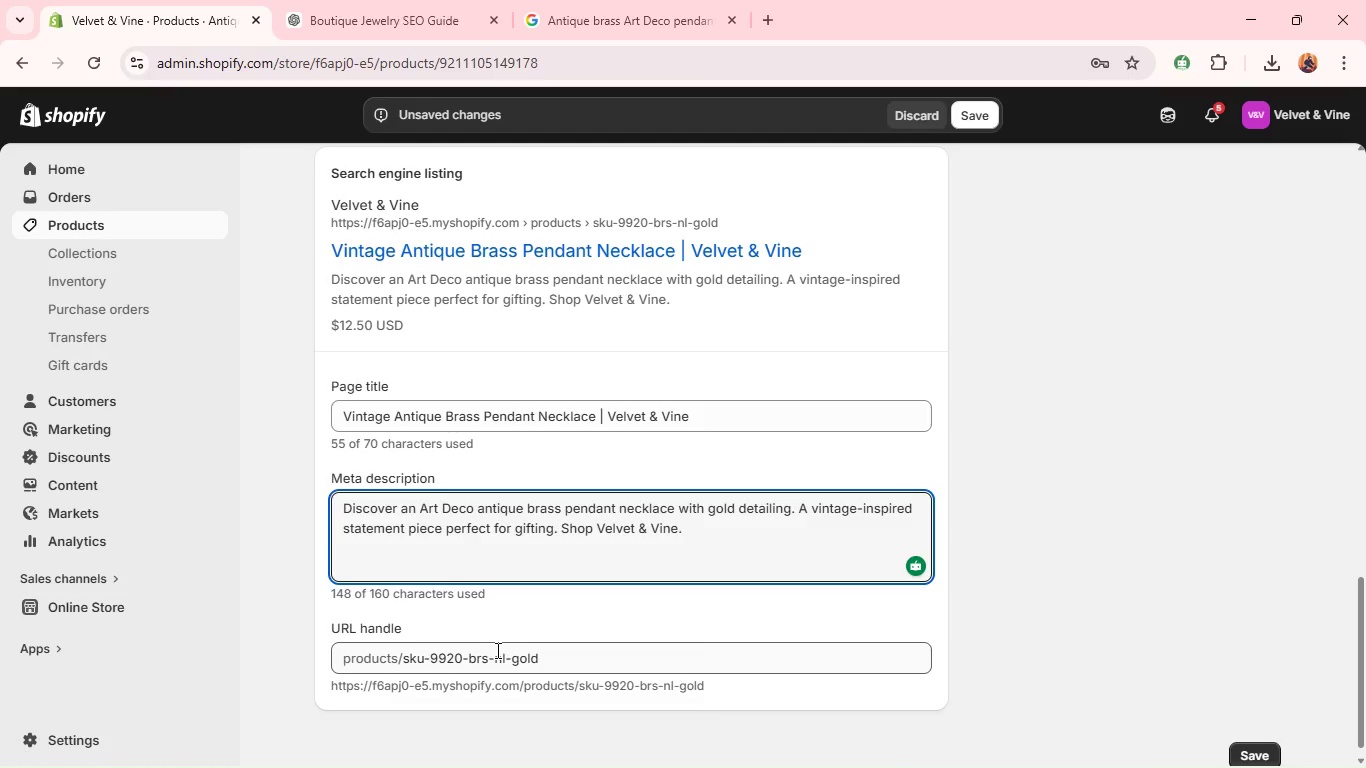 
mouse_move([613, 600])
 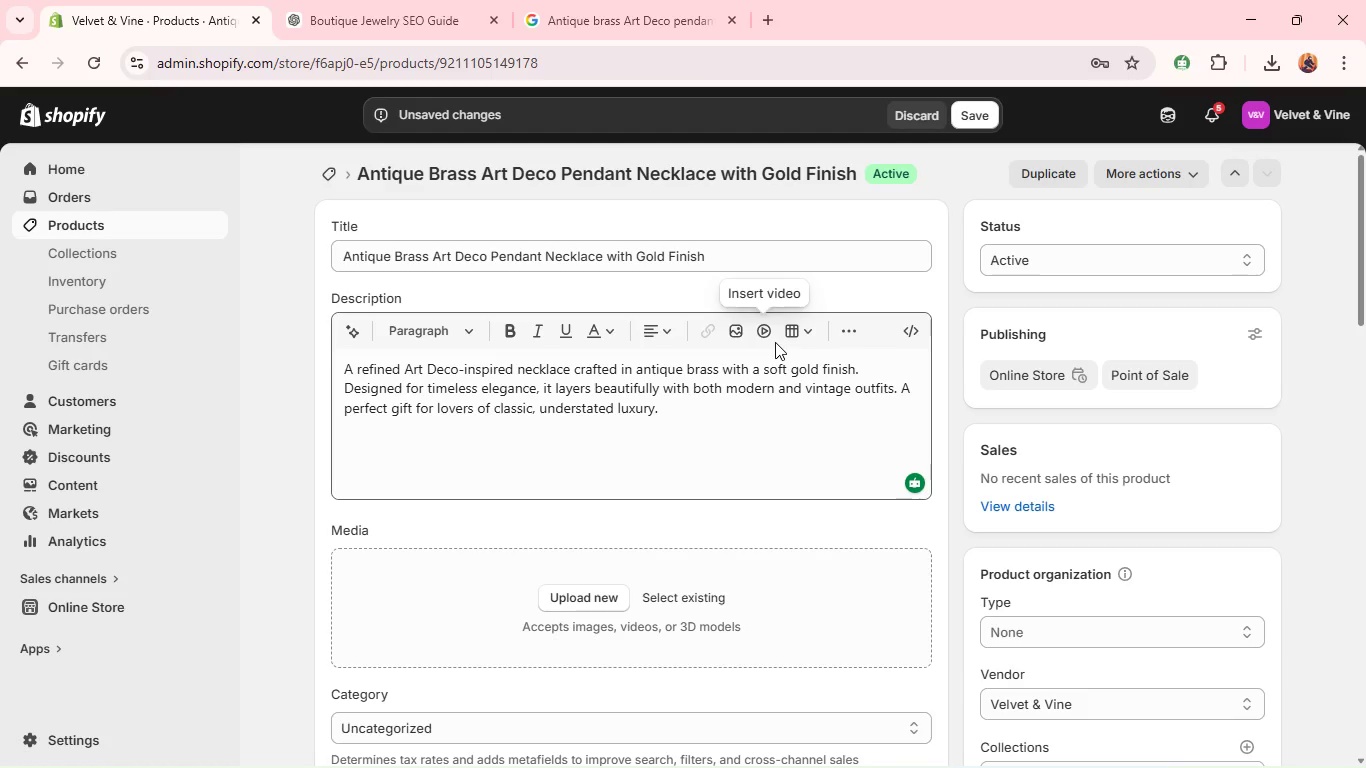 
wait(7.64)
 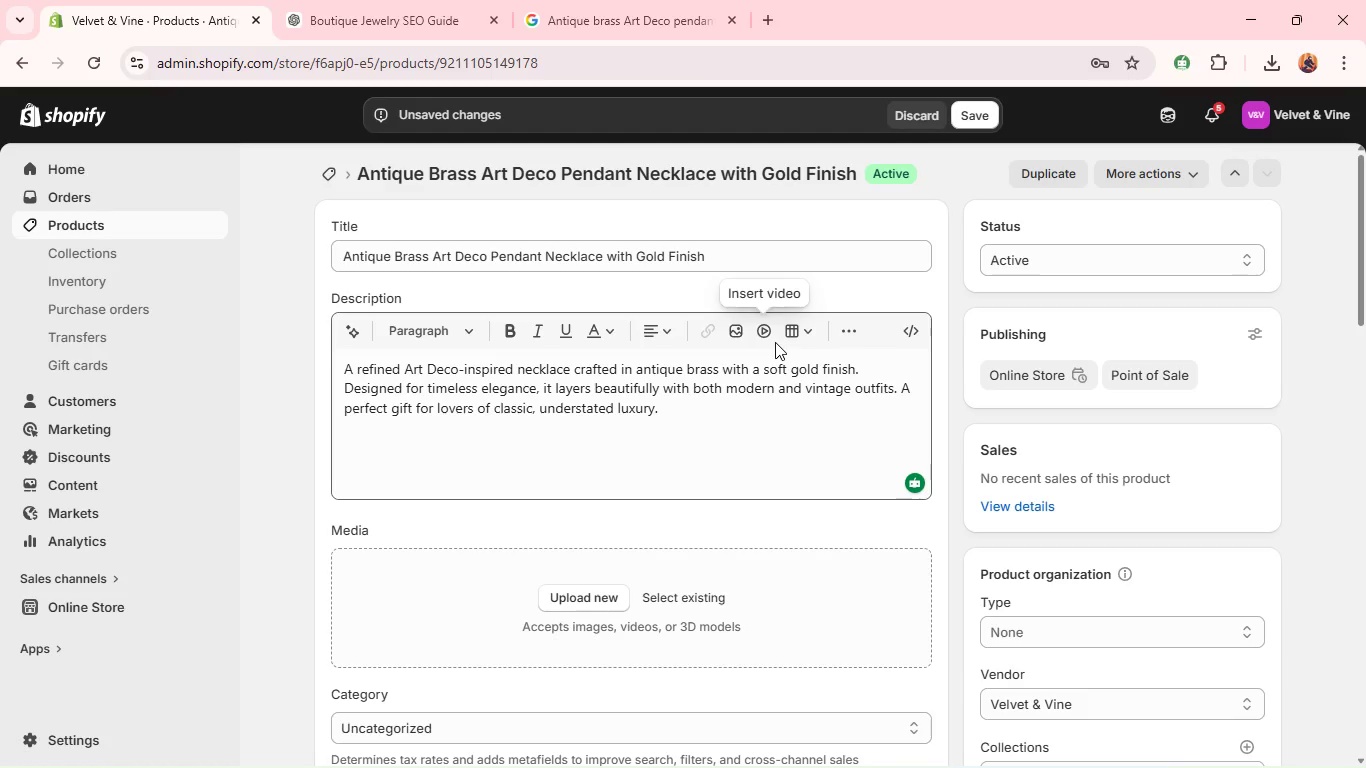 
left_click([973, 118])
 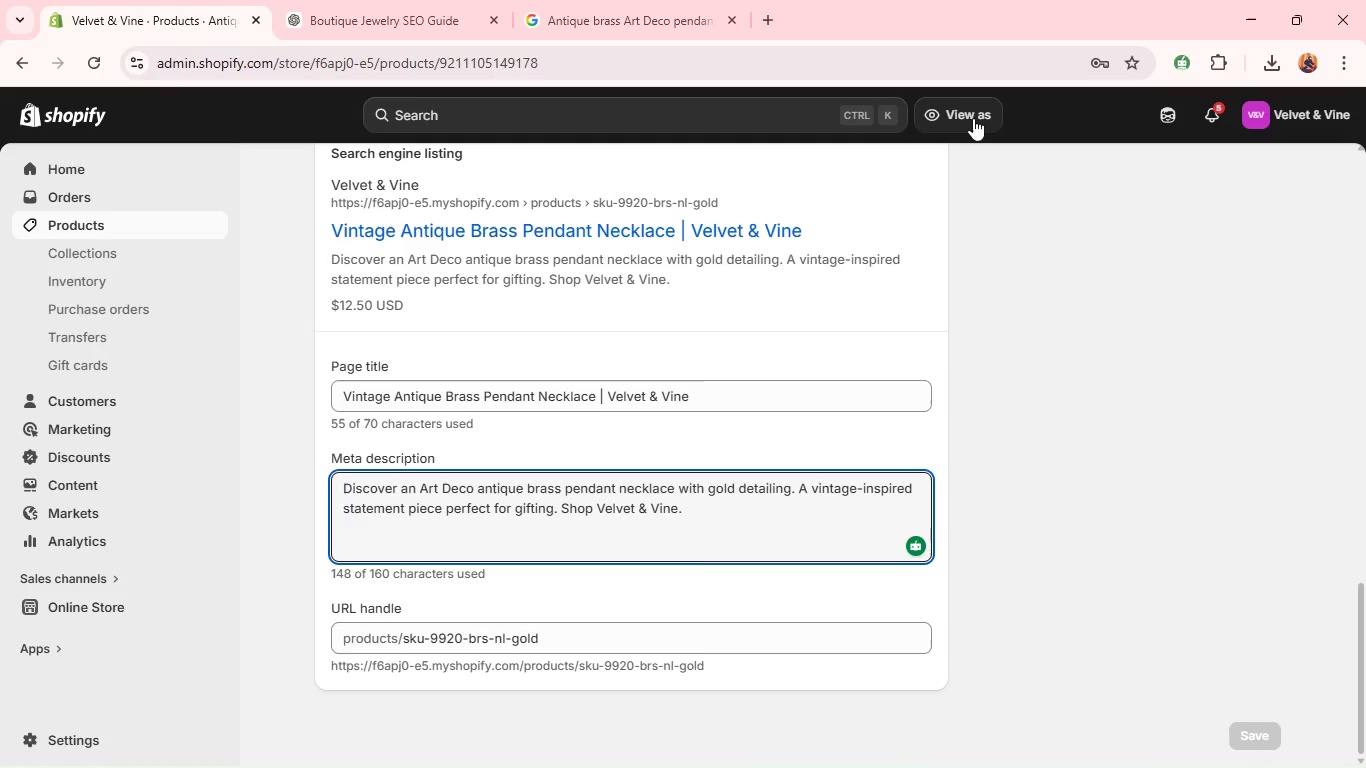 
wait(19.92)
 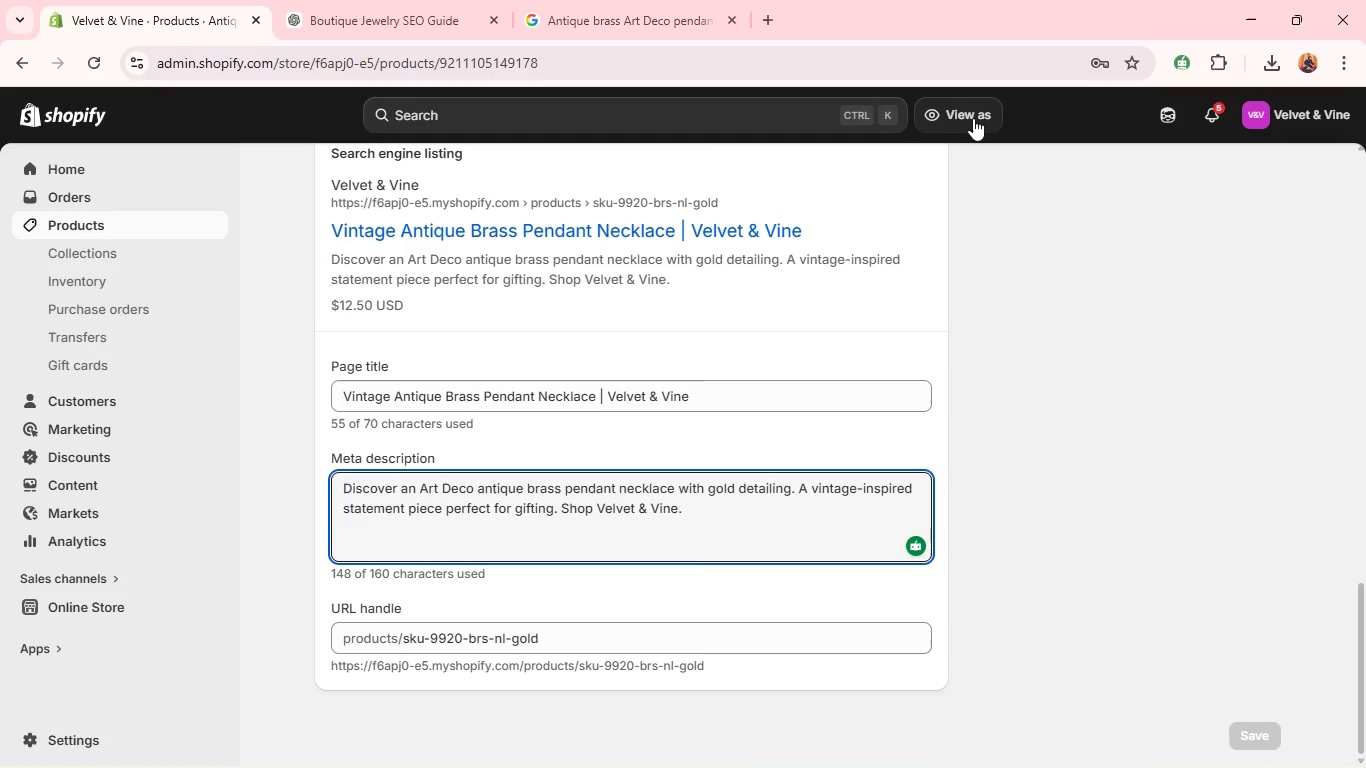 
double_click([477, 637])
 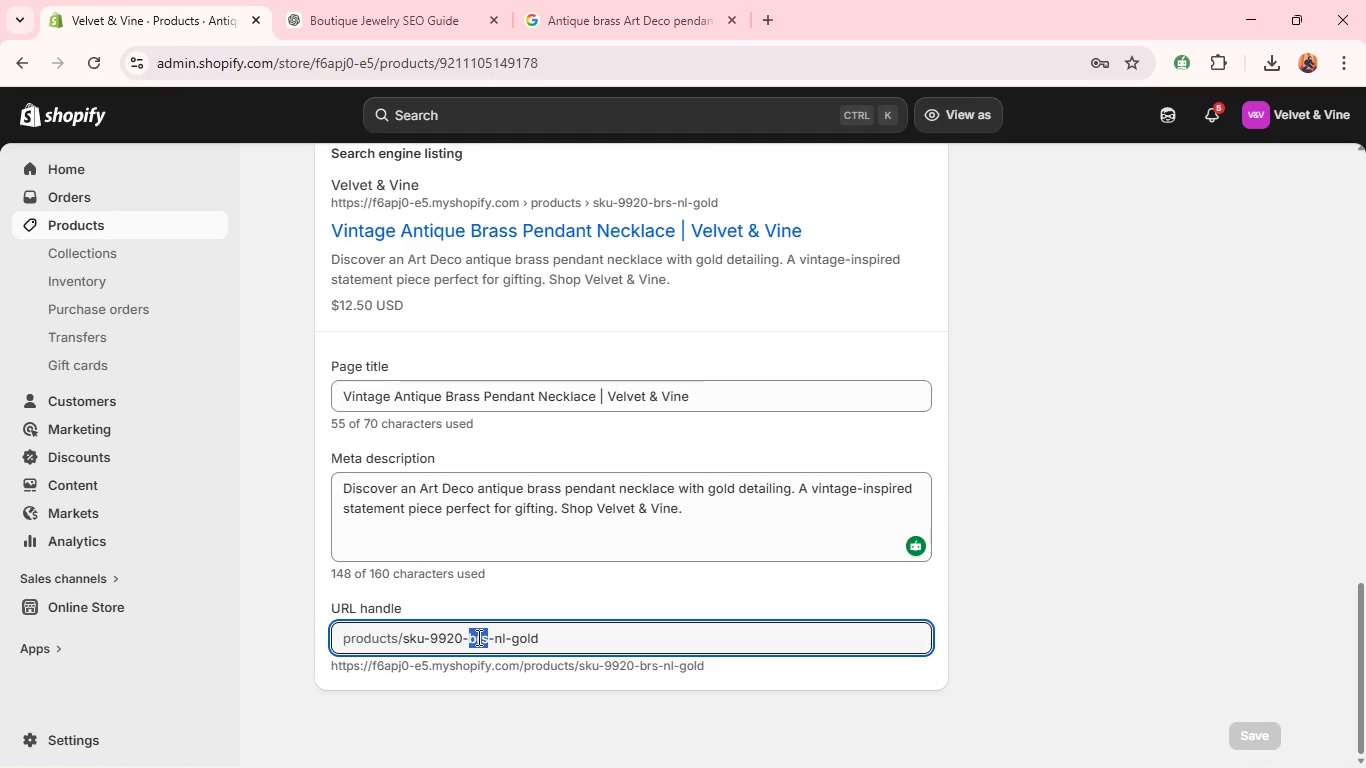 
triple_click([477, 637])
 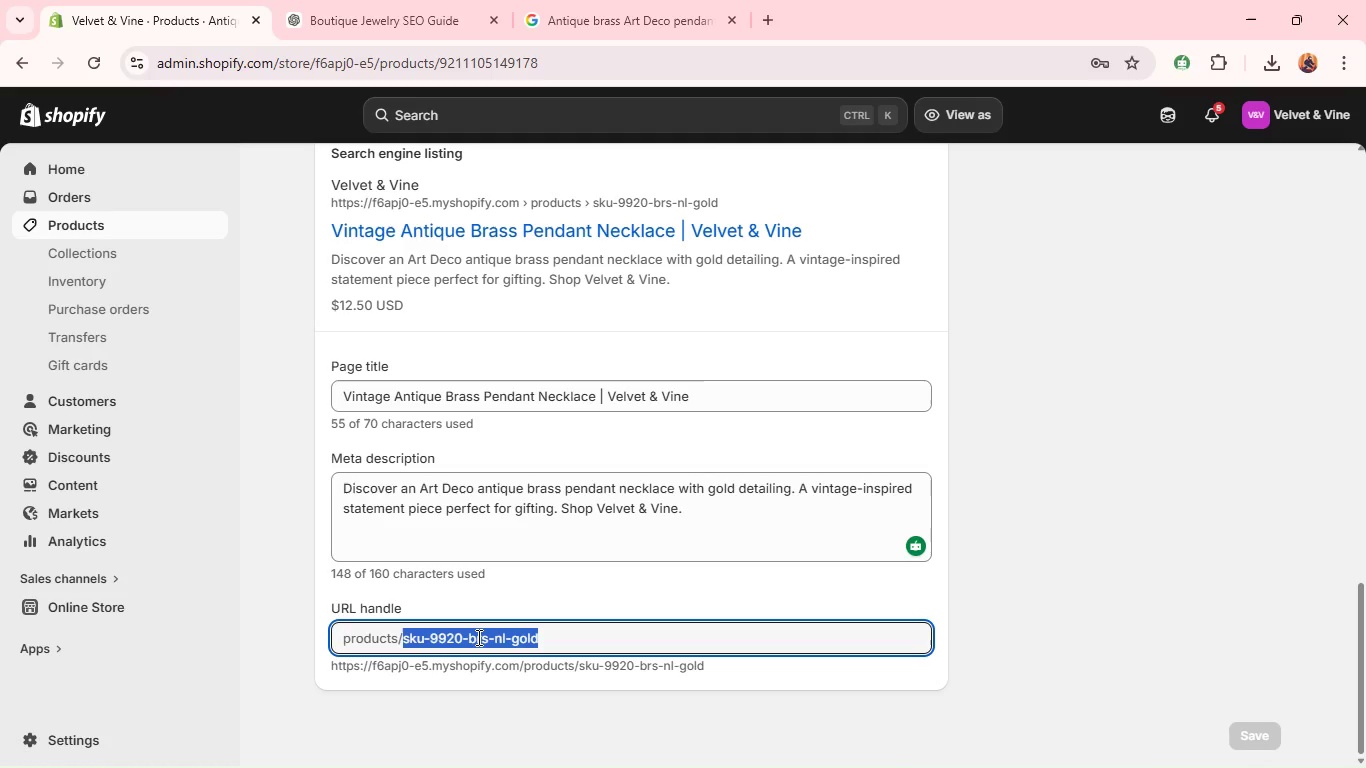 
key(Backspace)
 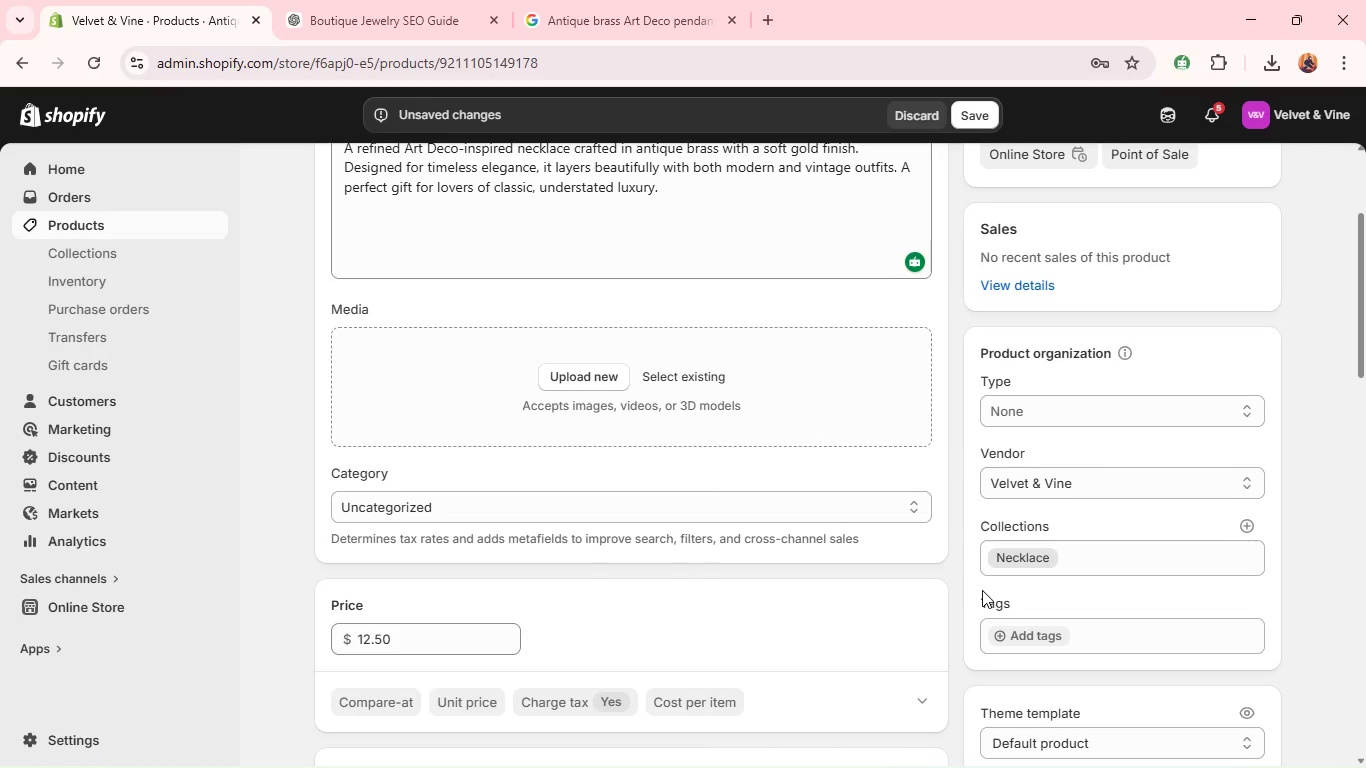 
wait(26.34)
 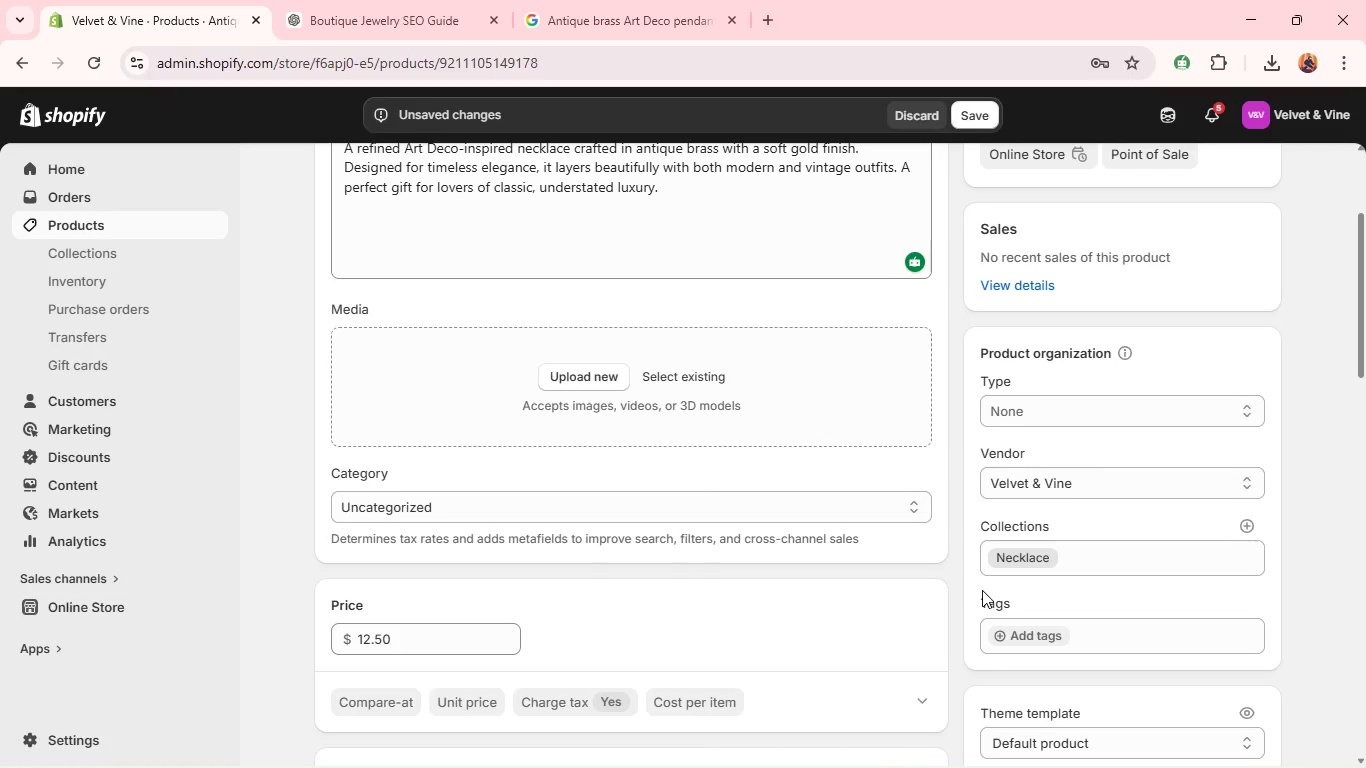 
left_click([984, 112])
 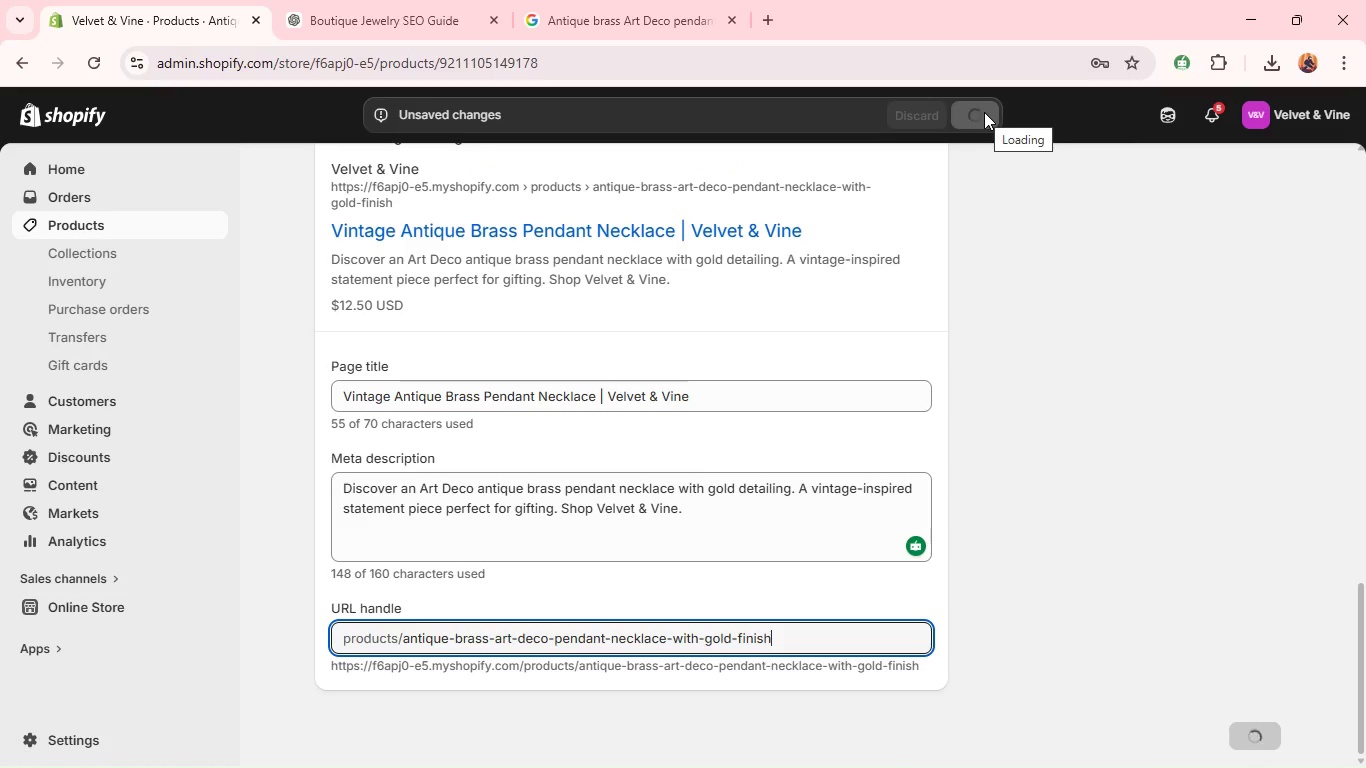 
wait(8.59)
 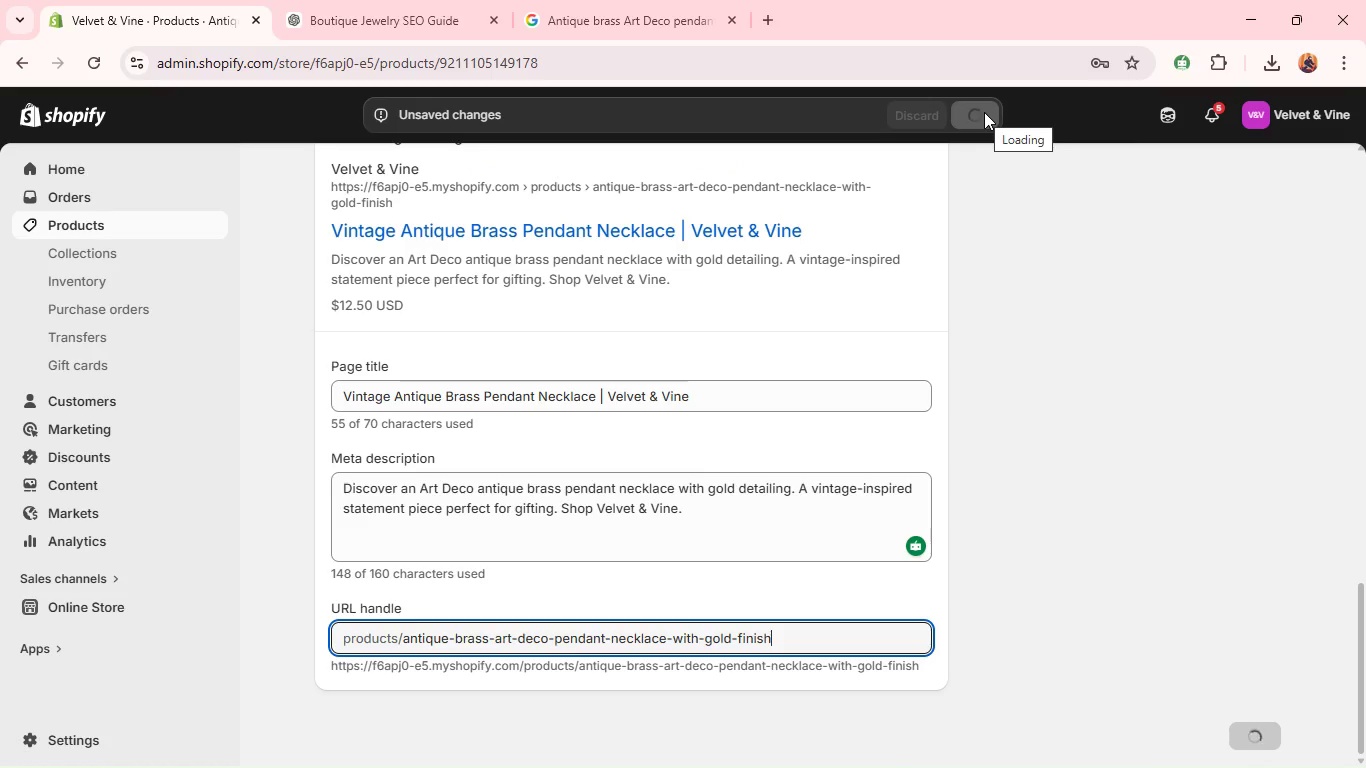 
left_click([138, 228])
 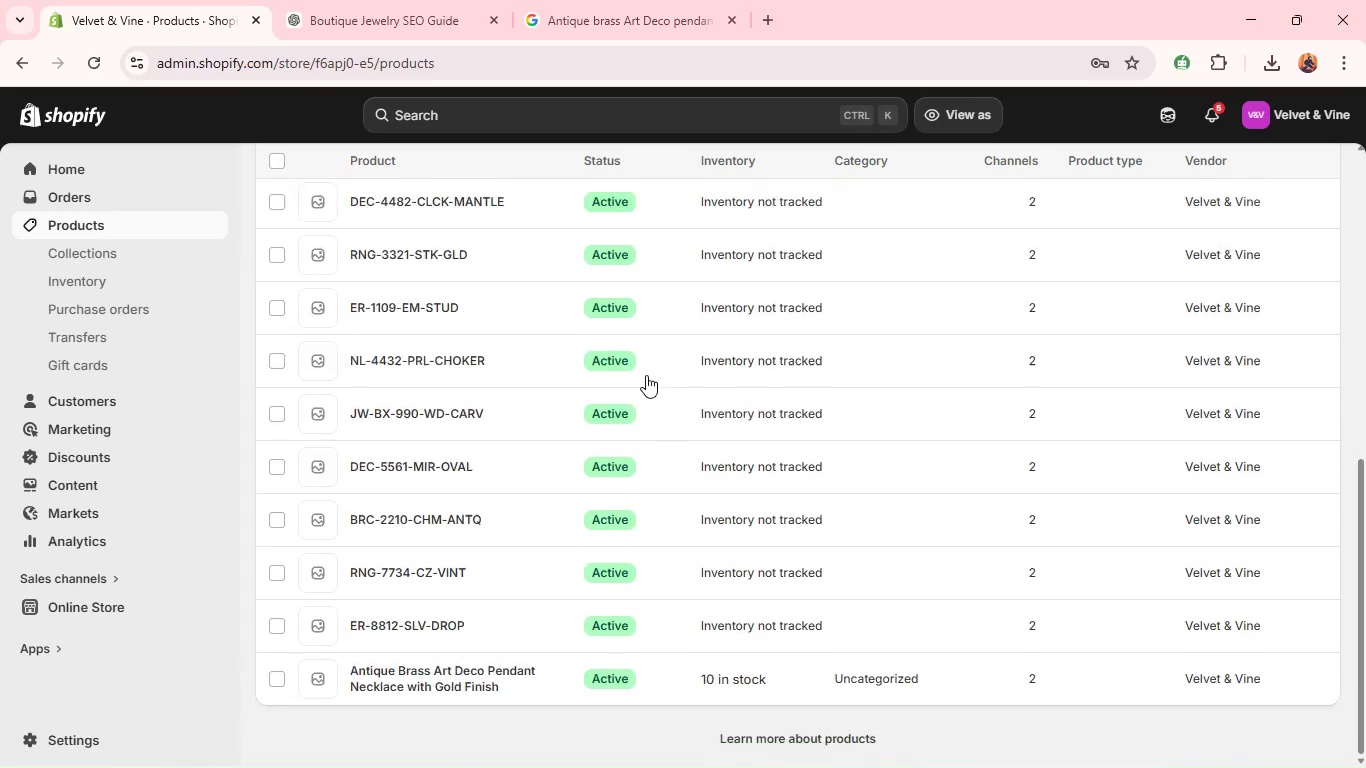 
wait(7.25)
 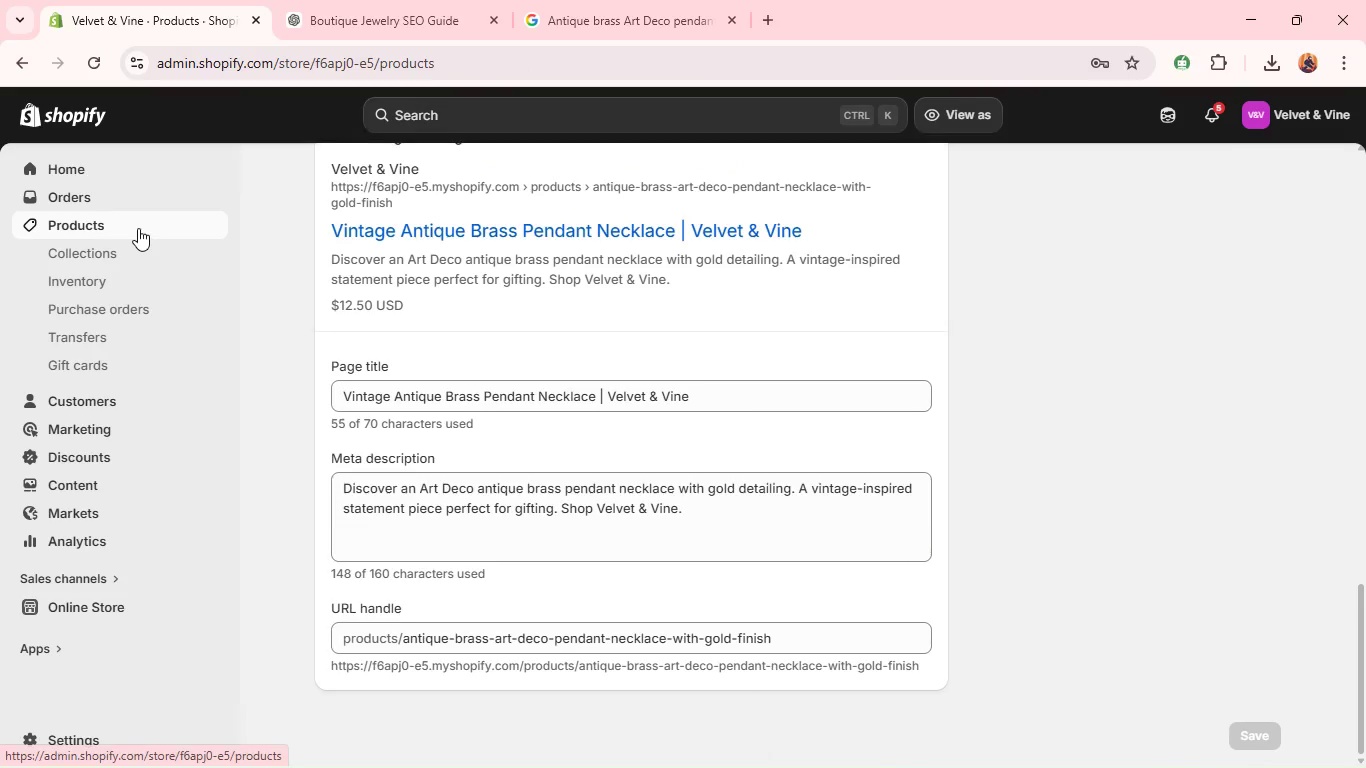 
left_click([473, 674])
 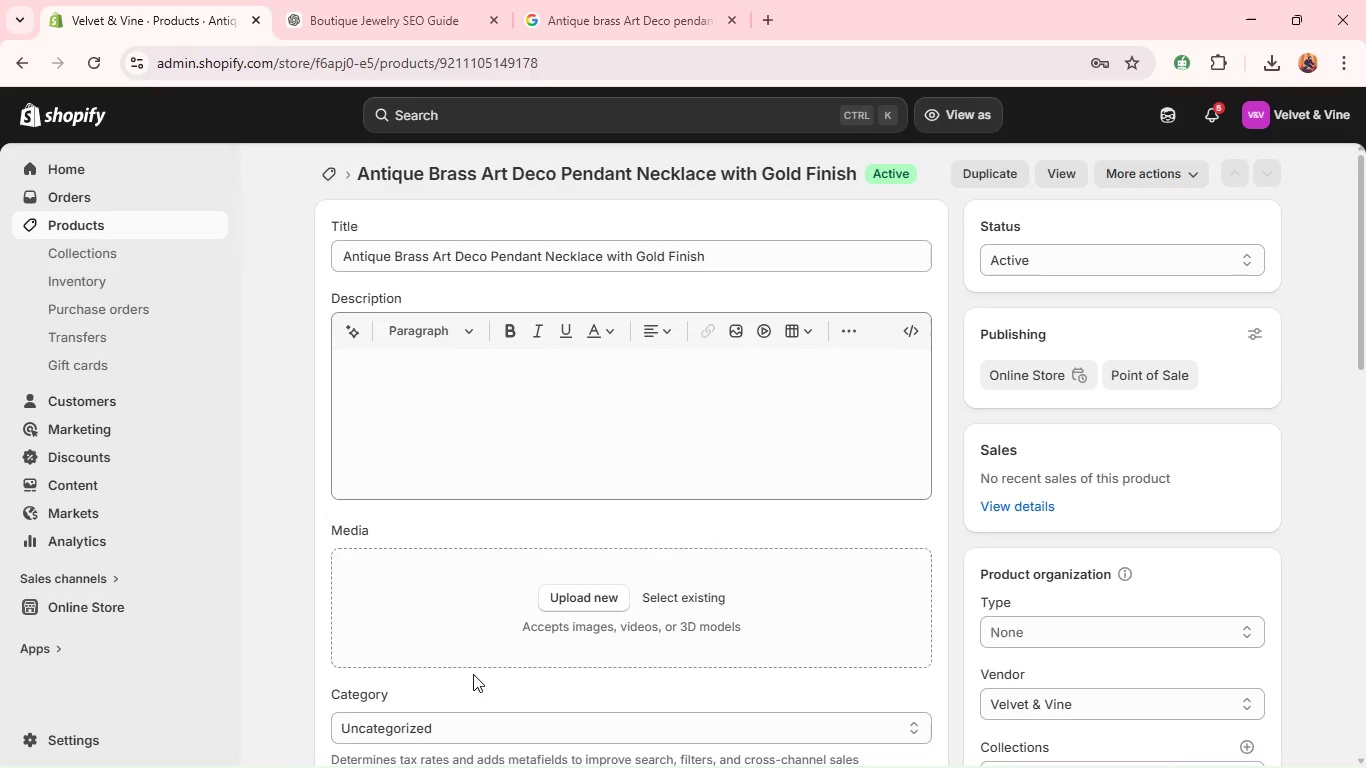 
wait(5.99)
 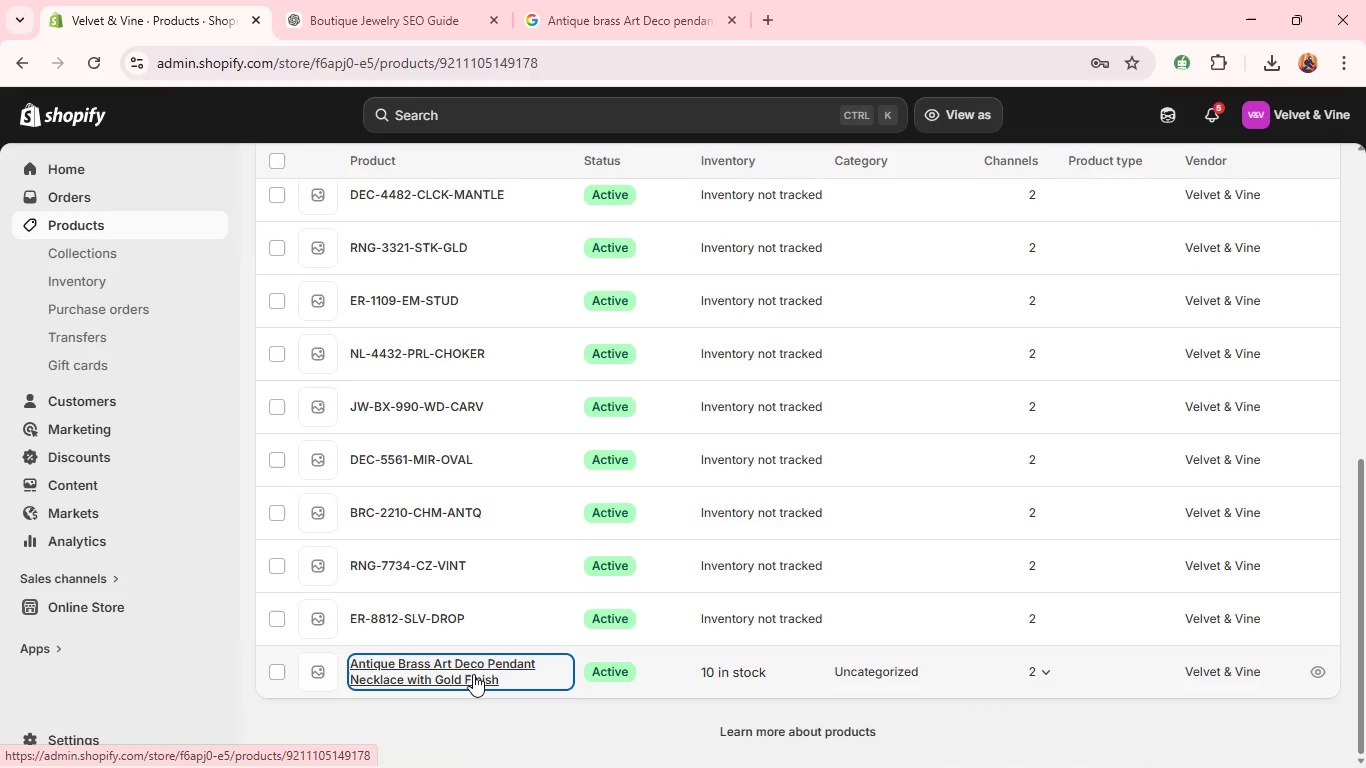 
left_click([588, 605])
 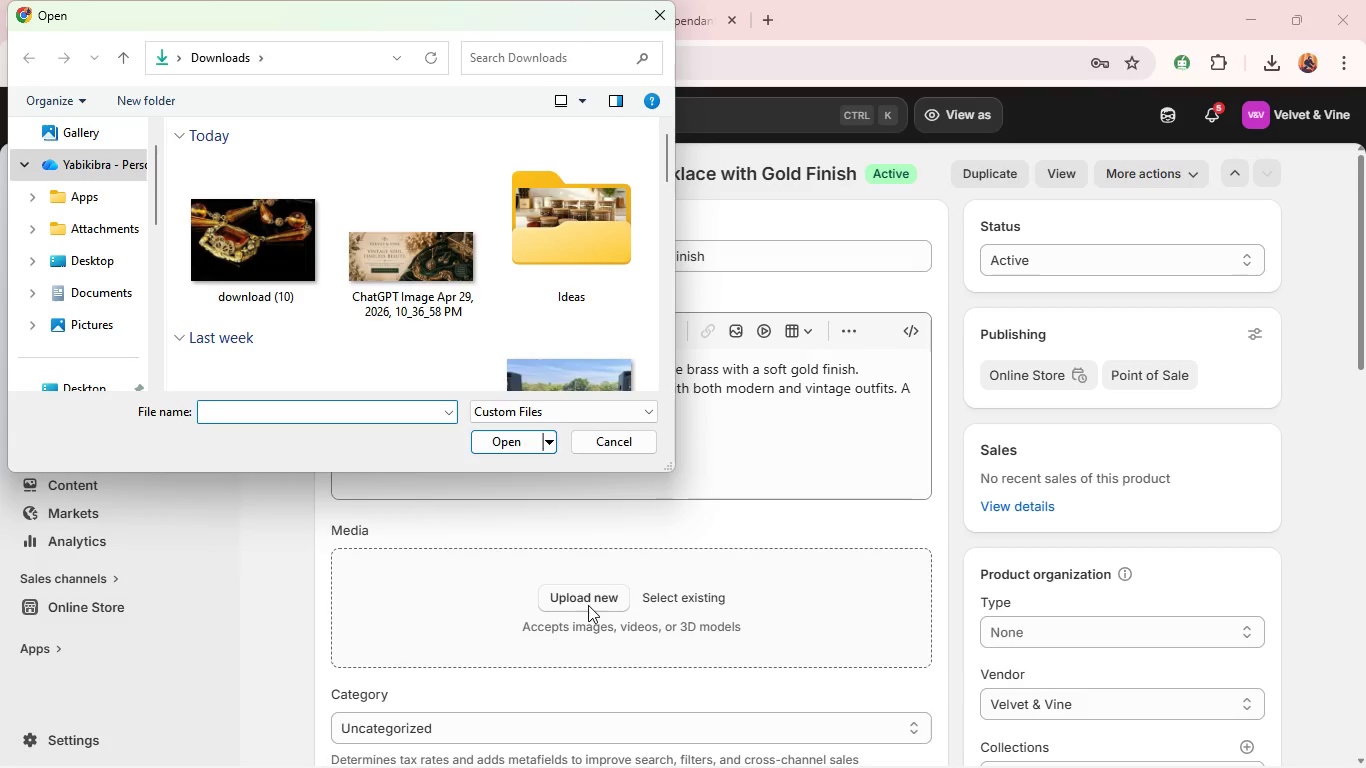 
left_click([283, 268])
 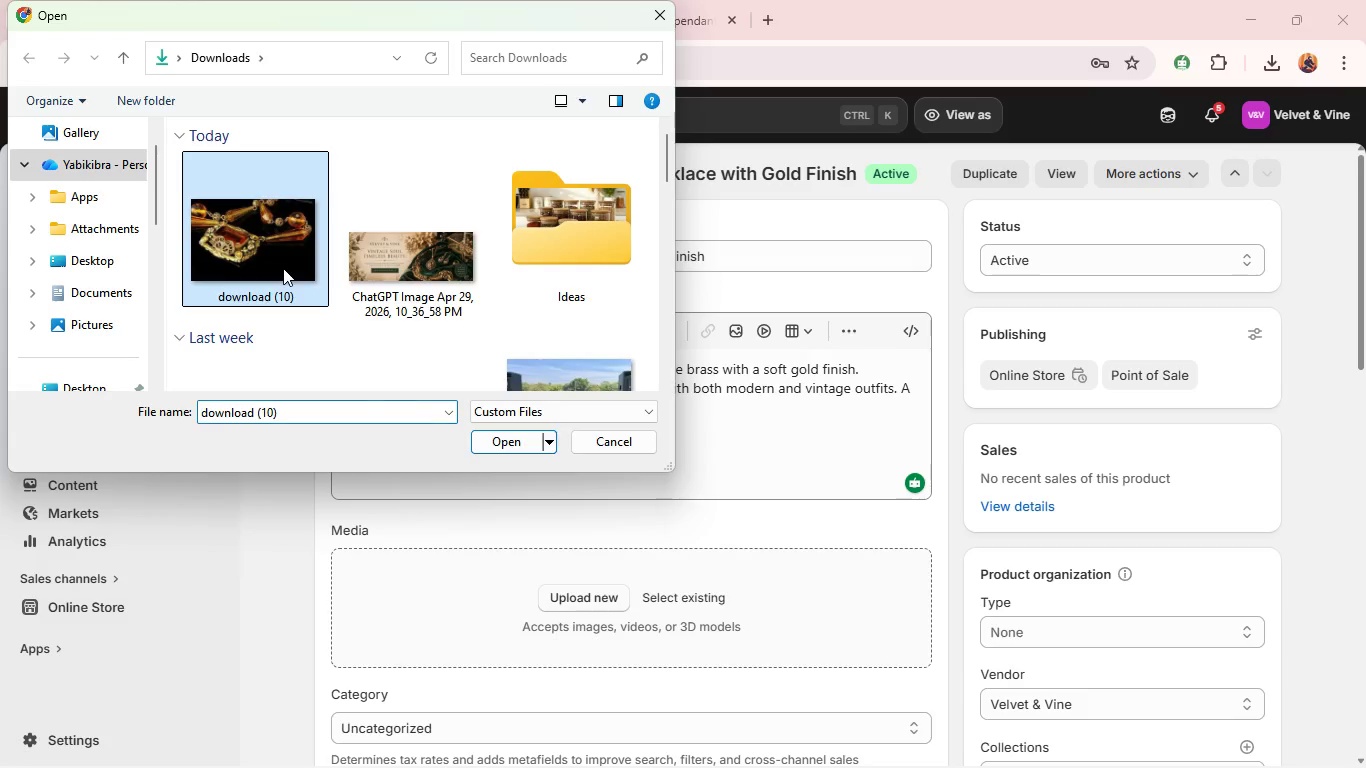 
key(Enter)
 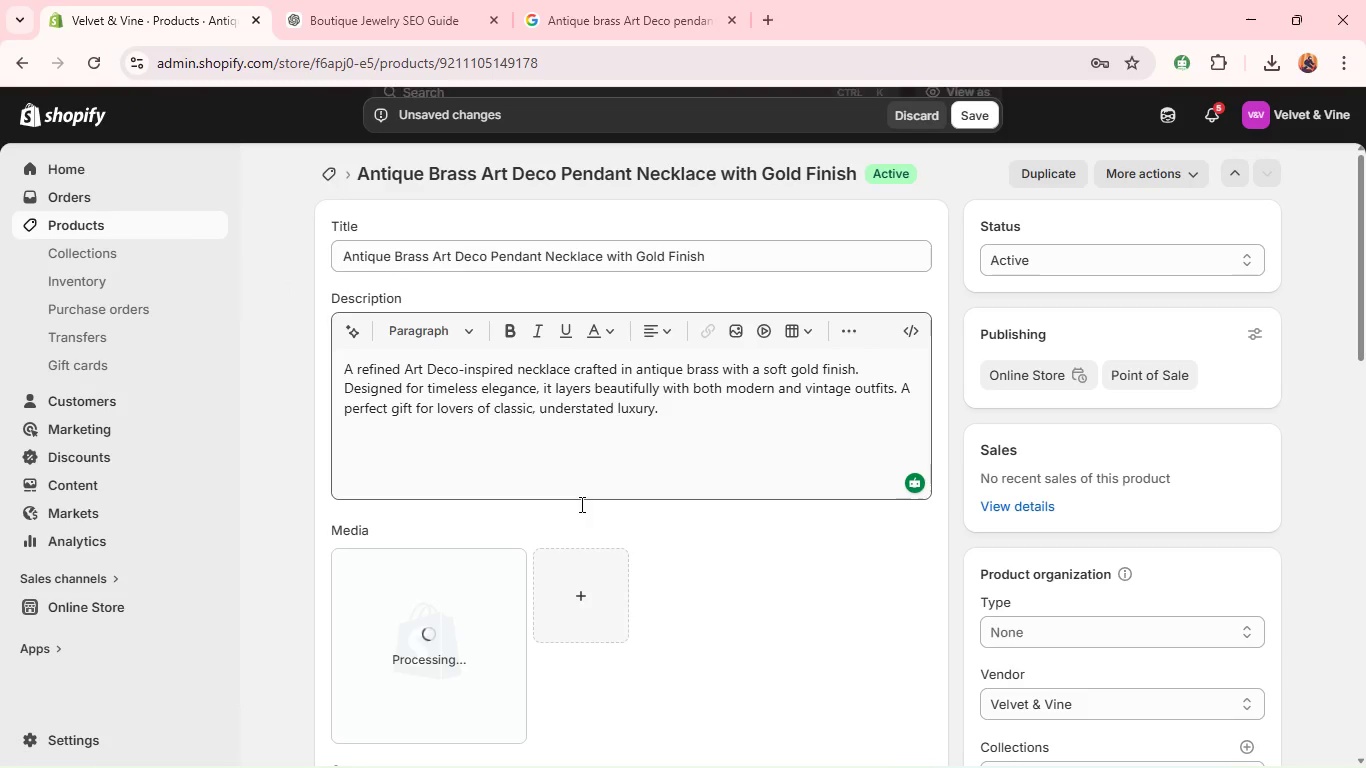 
wait(9.2)
 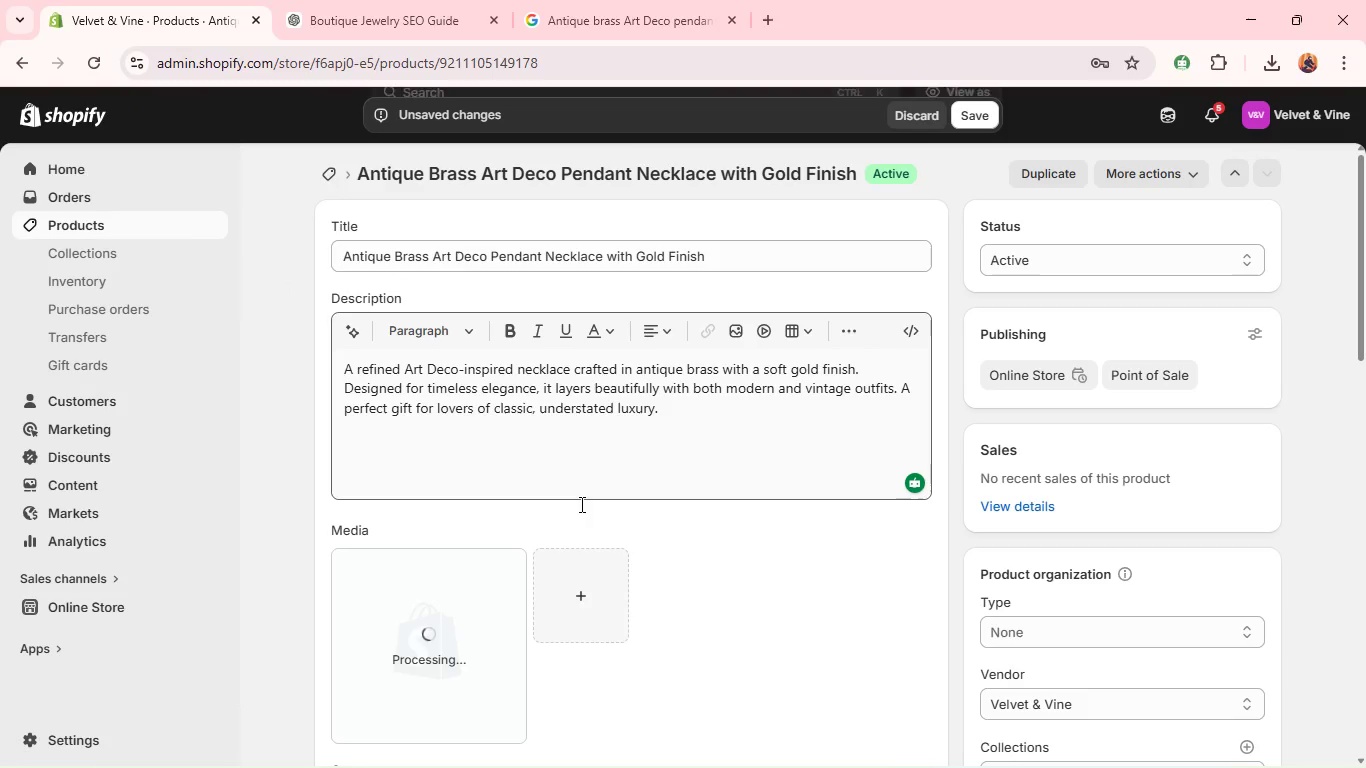 
left_click([437, 580])
 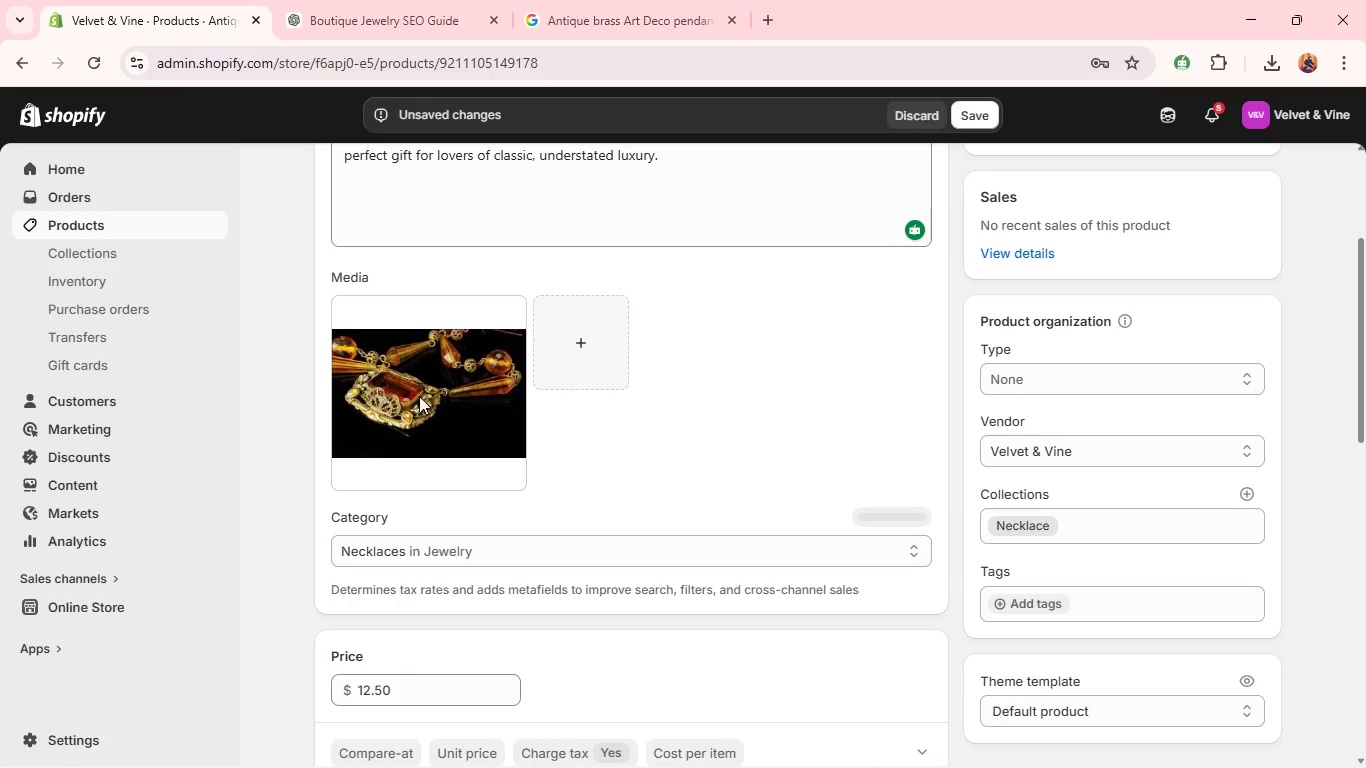 
left_click([415, 350])
 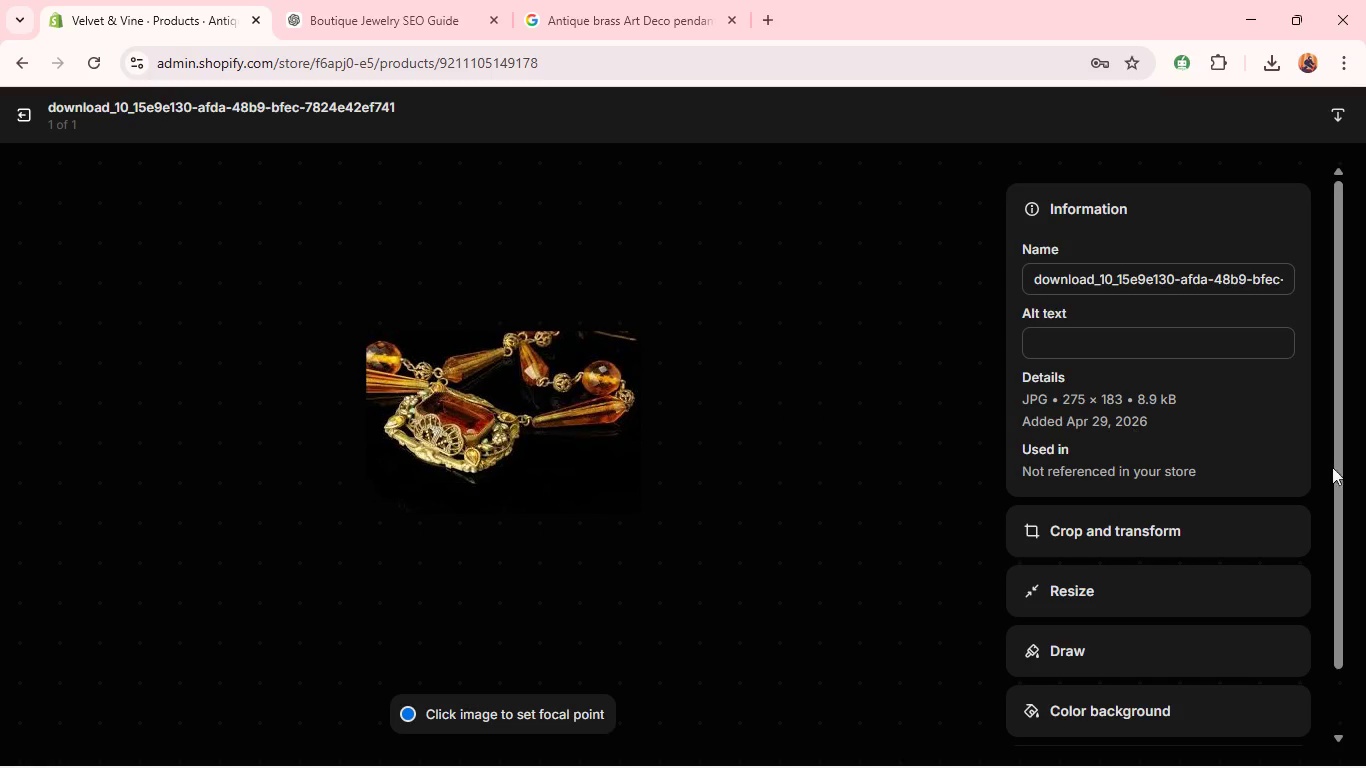 
left_click([1223, 348])
 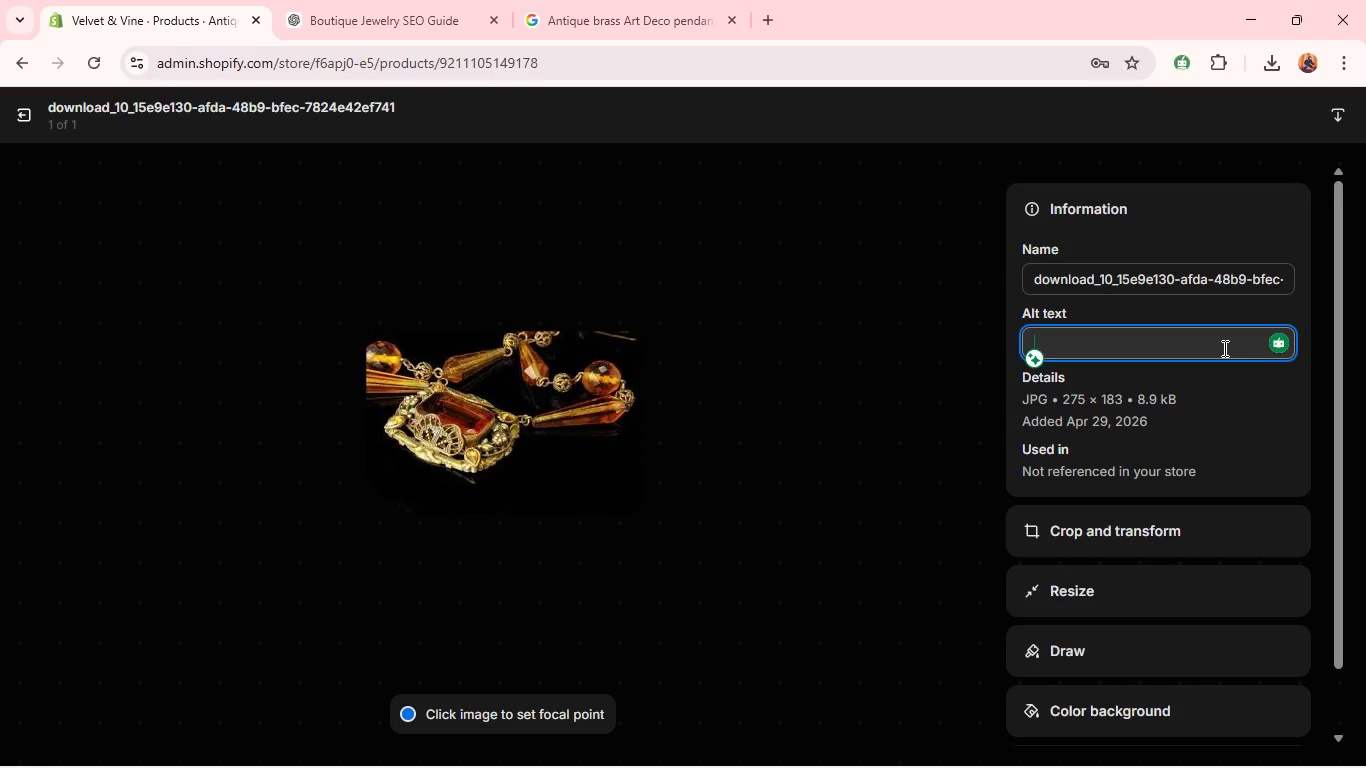 
type(Anti)
 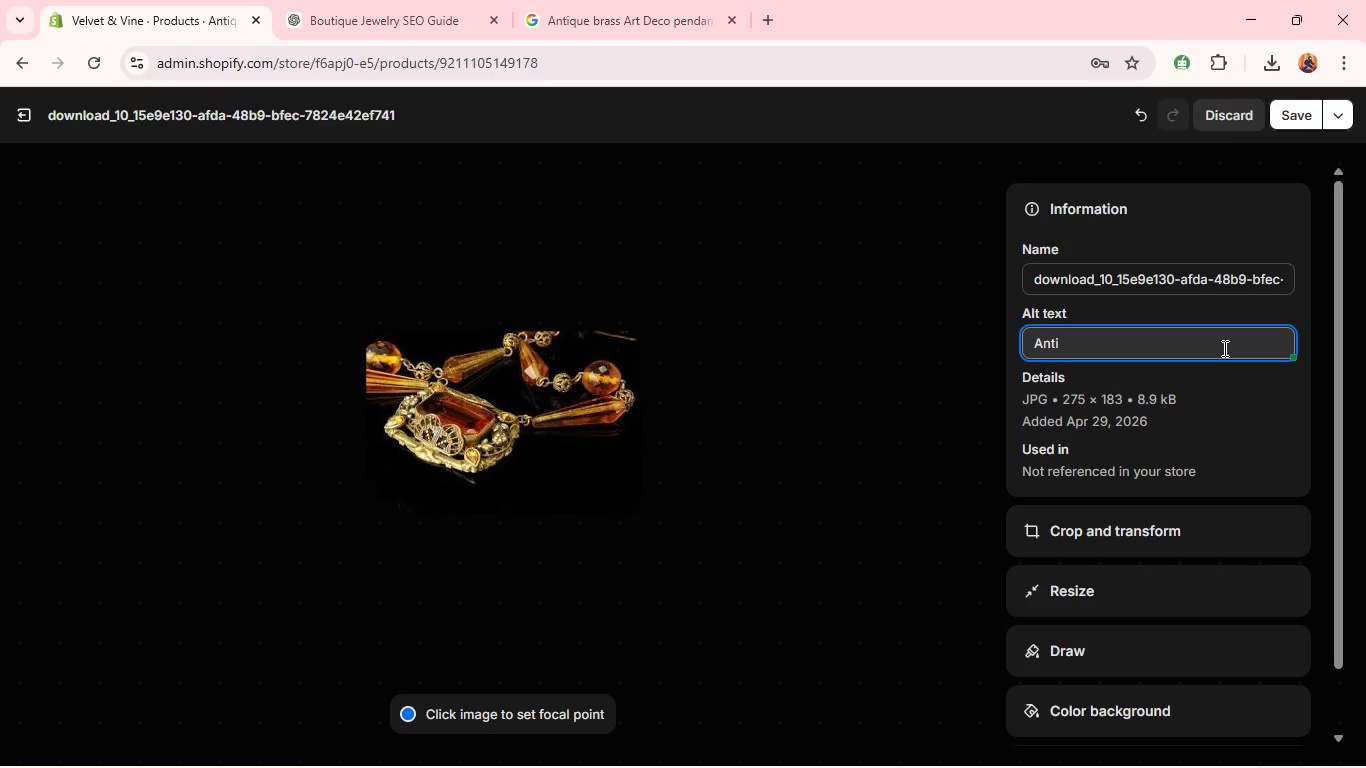 
type(que brass Art deco pendant necklace with gold finish.)
key(Backspace)
 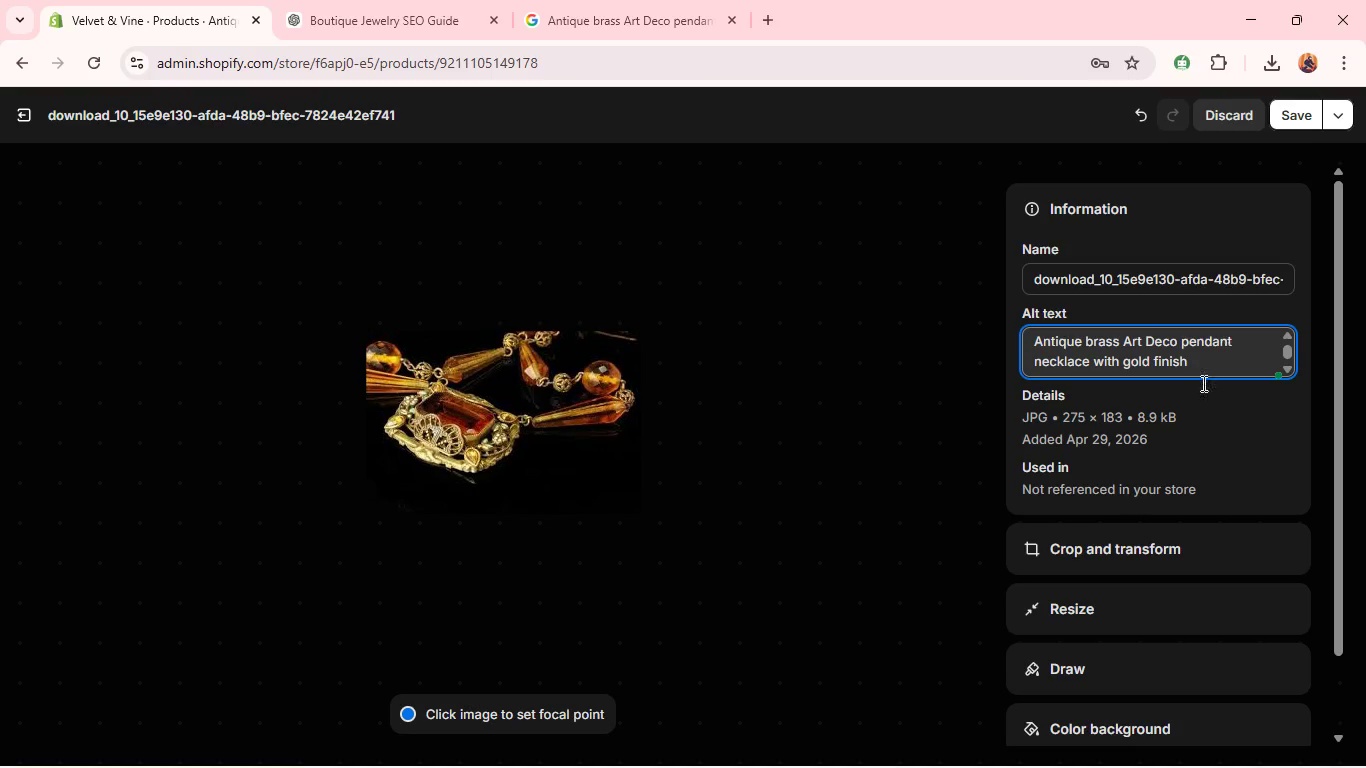 
left_click([1111, 558])
 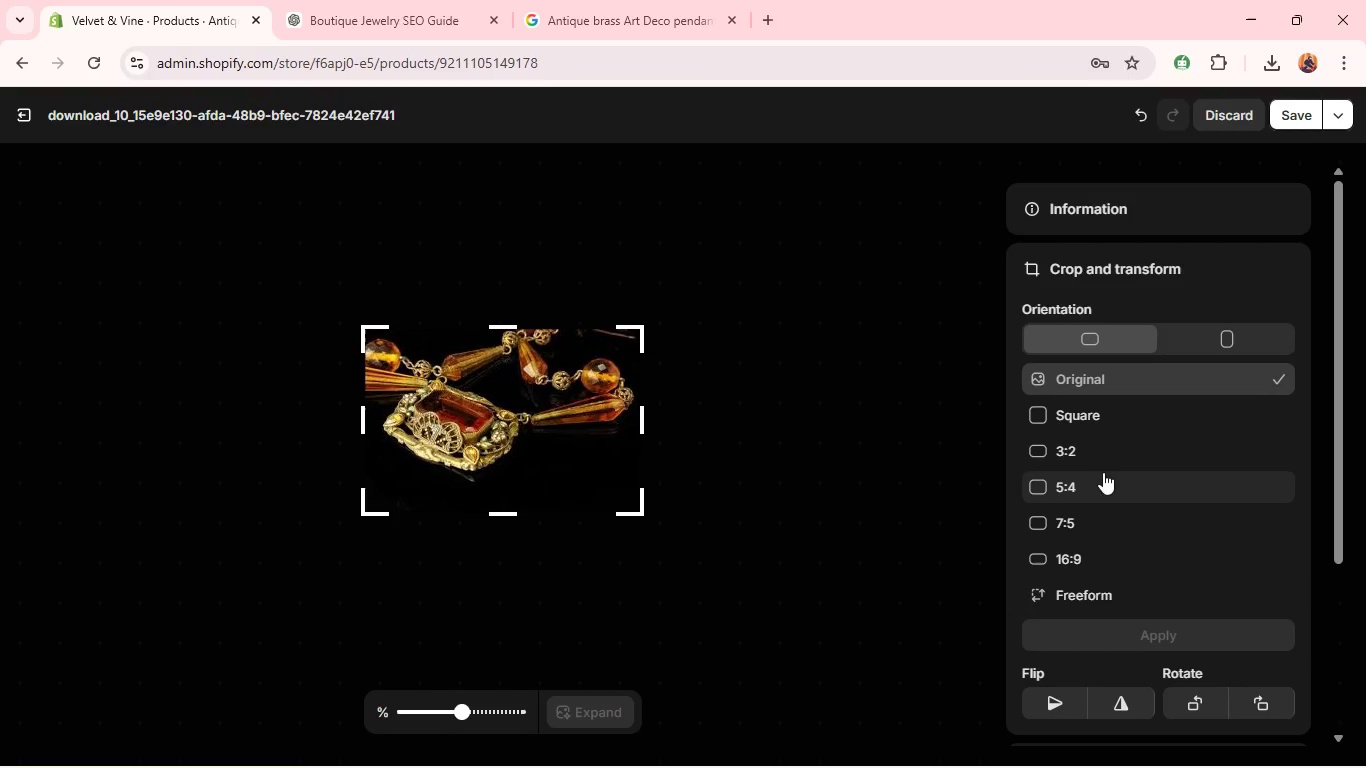 
left_click([1115, 436])
 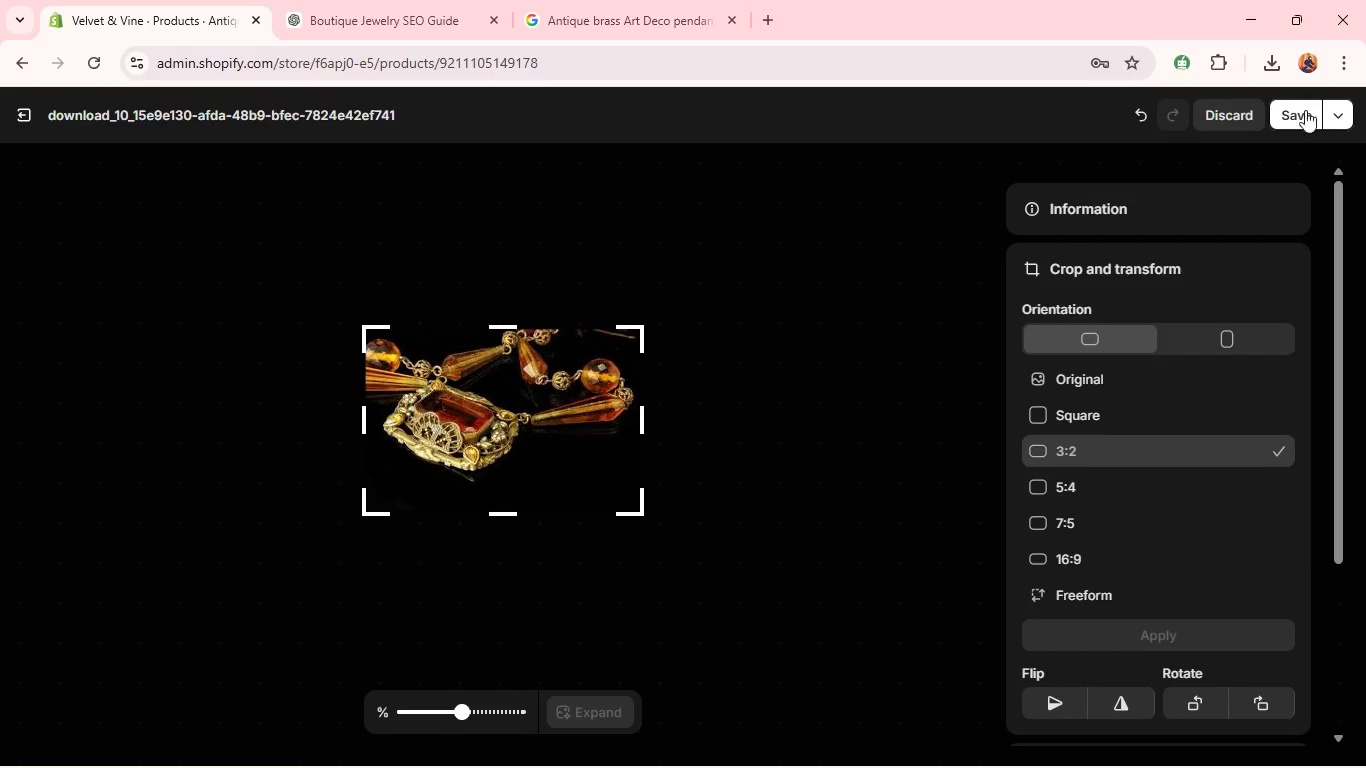 
left_click([1311, 103])
 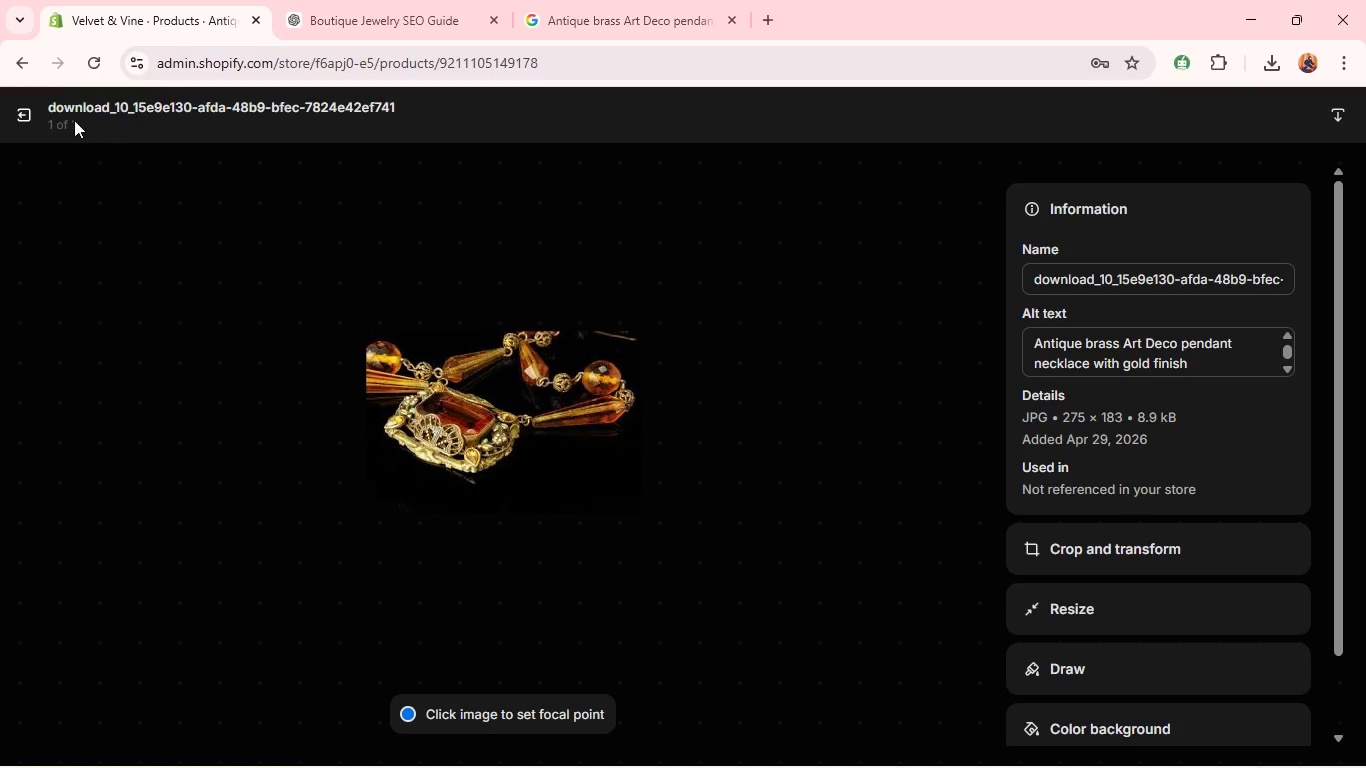 
wait(8.14)
 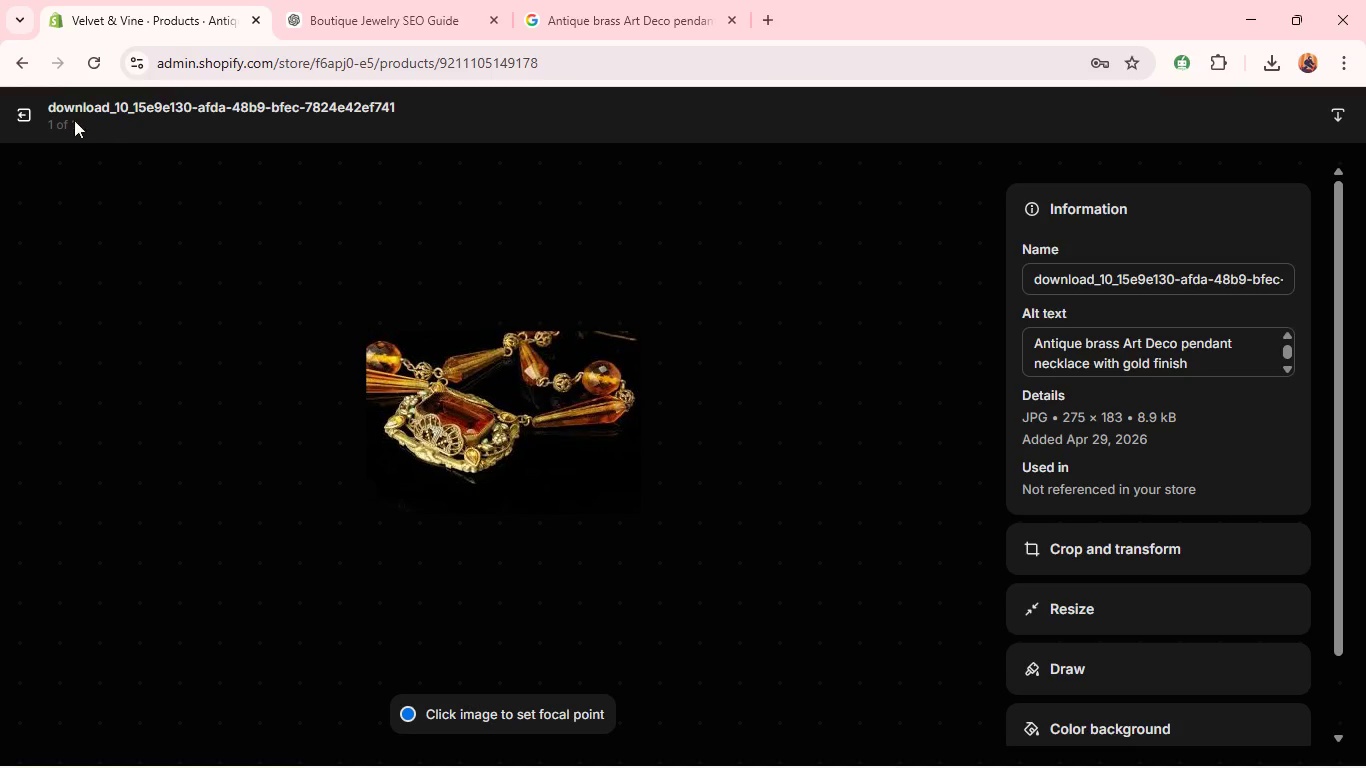 
left_click([19, 122])
 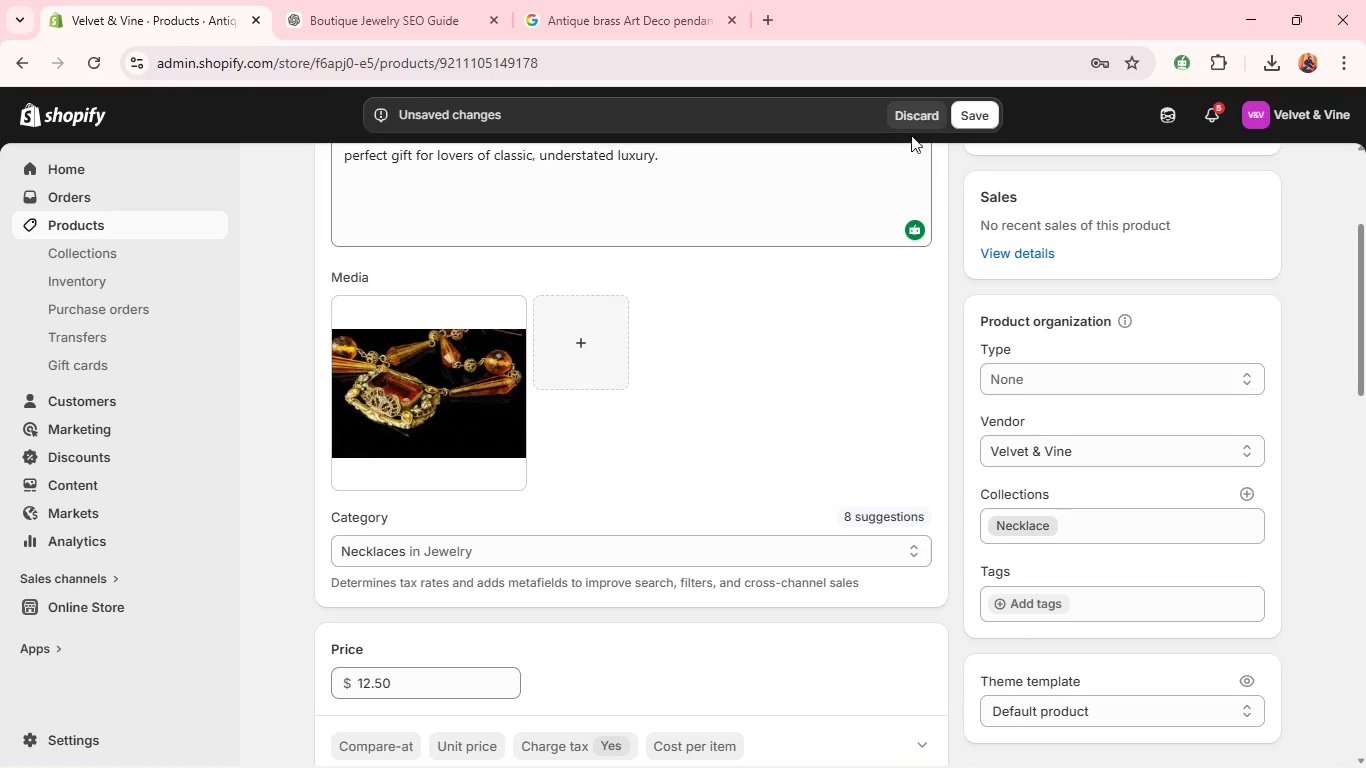 
left_click([990, 112])
 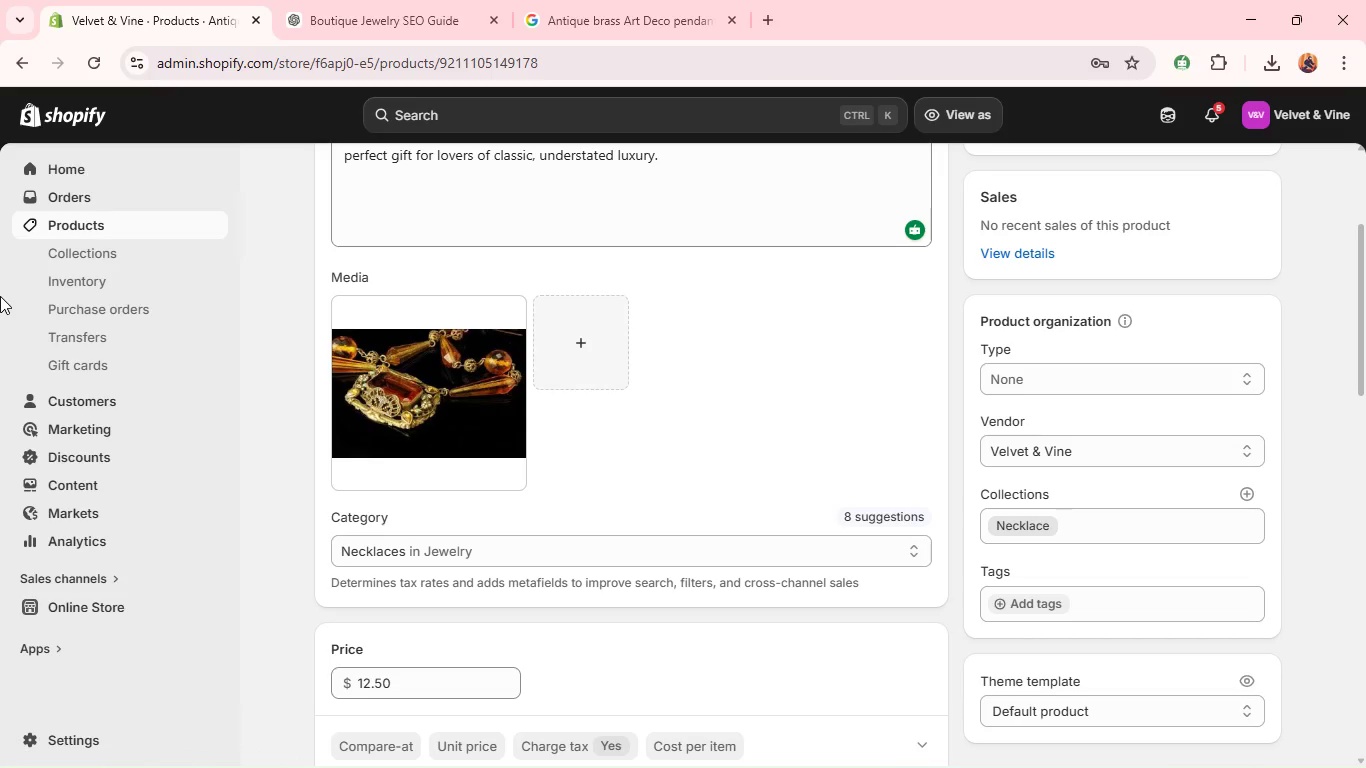 
wait(29.28)
 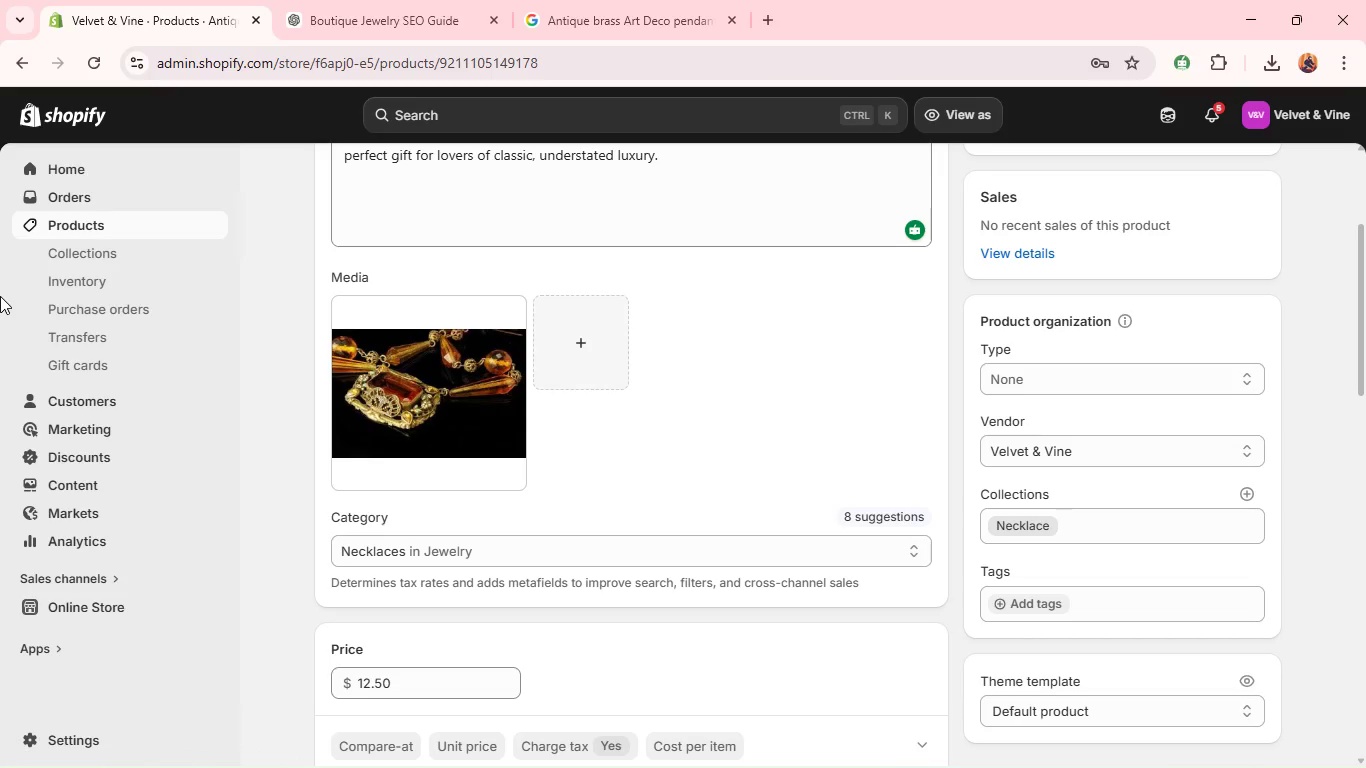 
left_click([68, 223])
 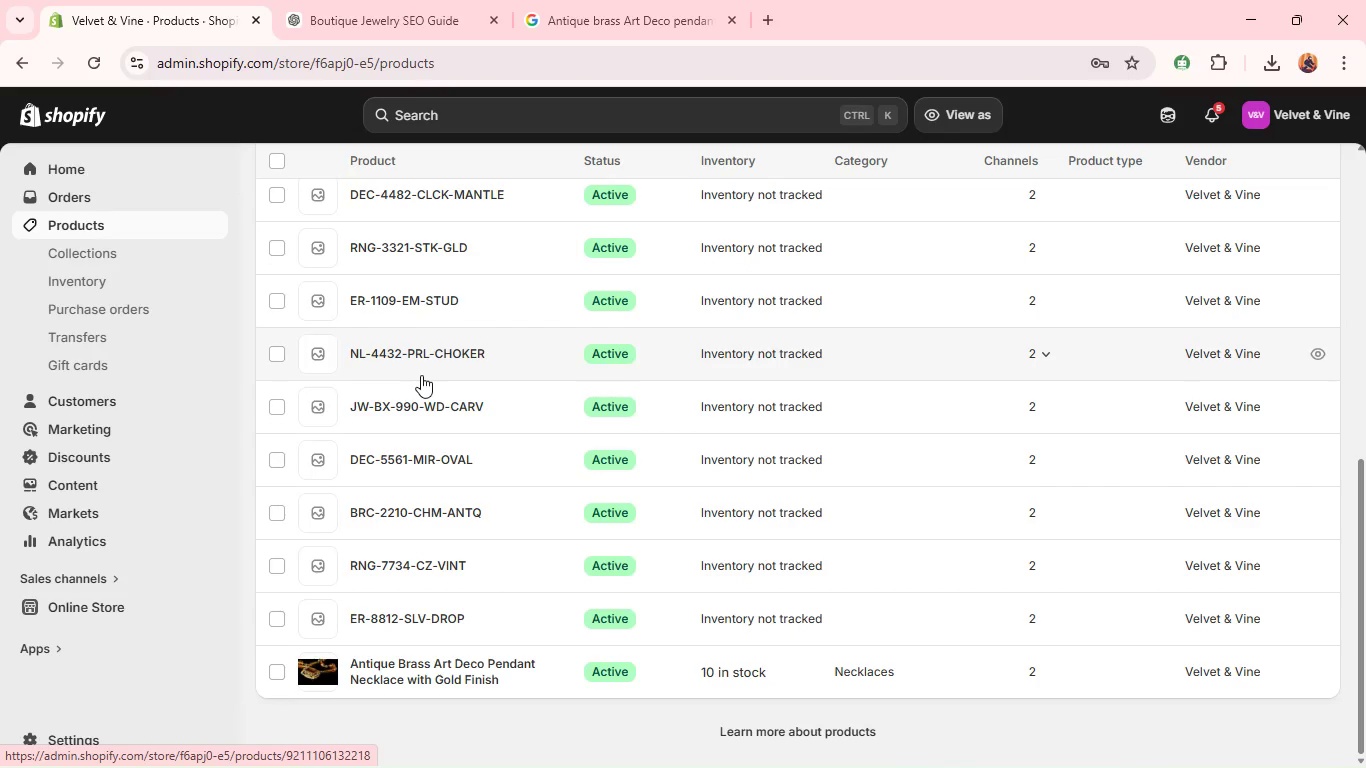 
wait(6.45)
 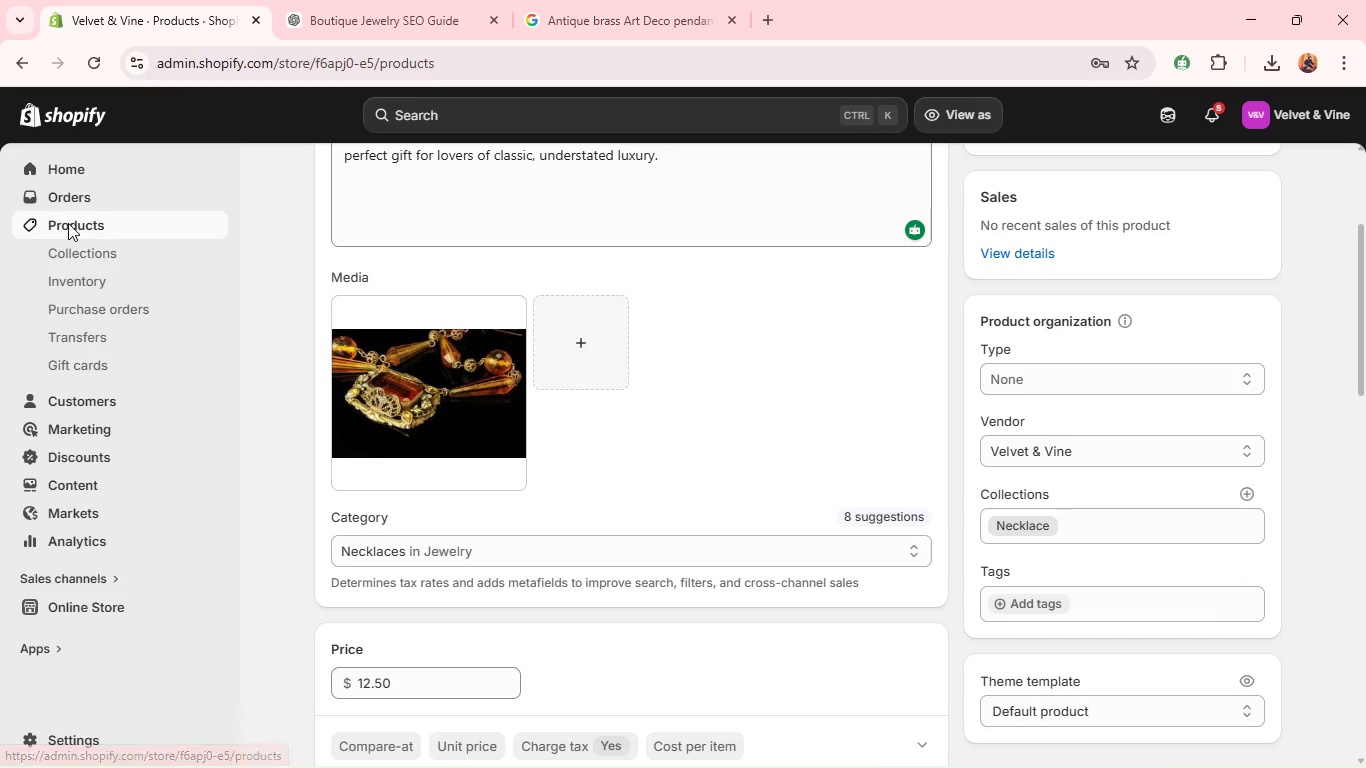 
left_click([391, 623])
 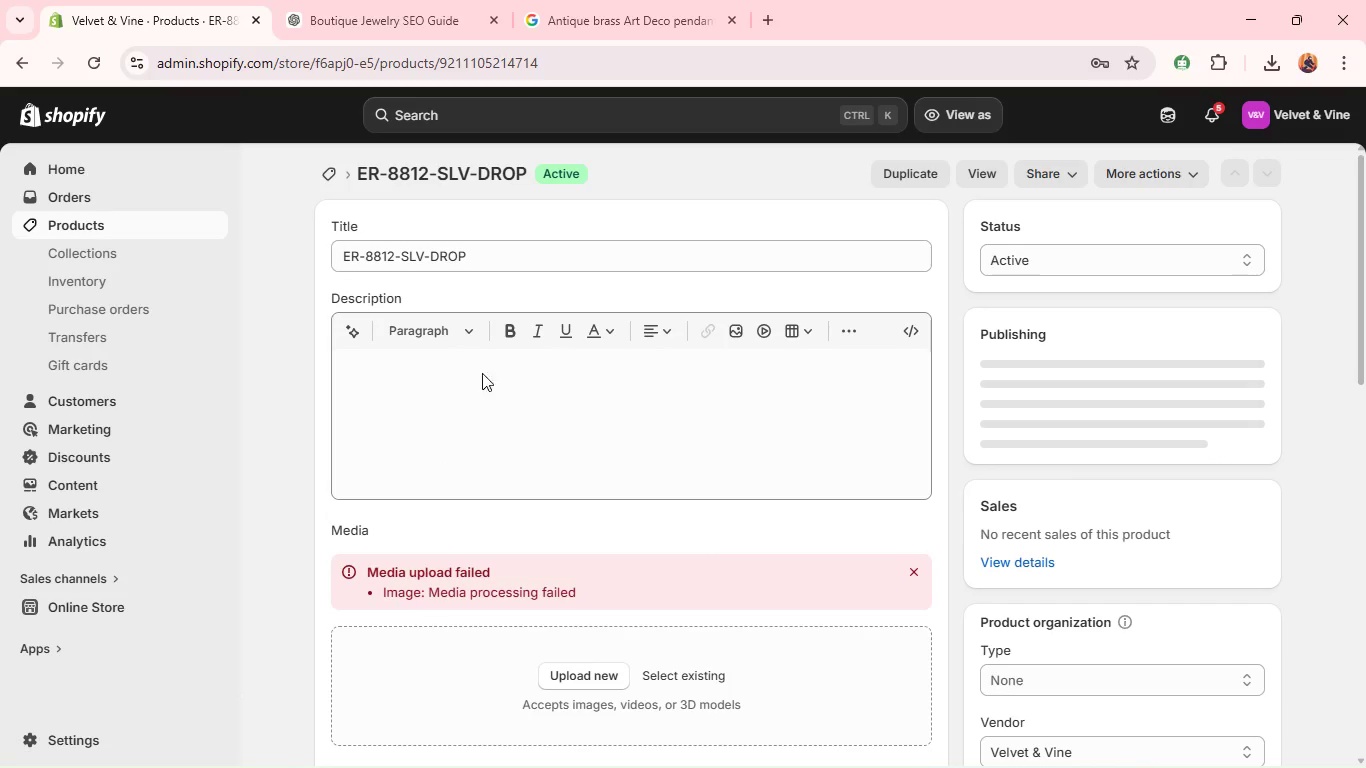 
wait(5.55)
 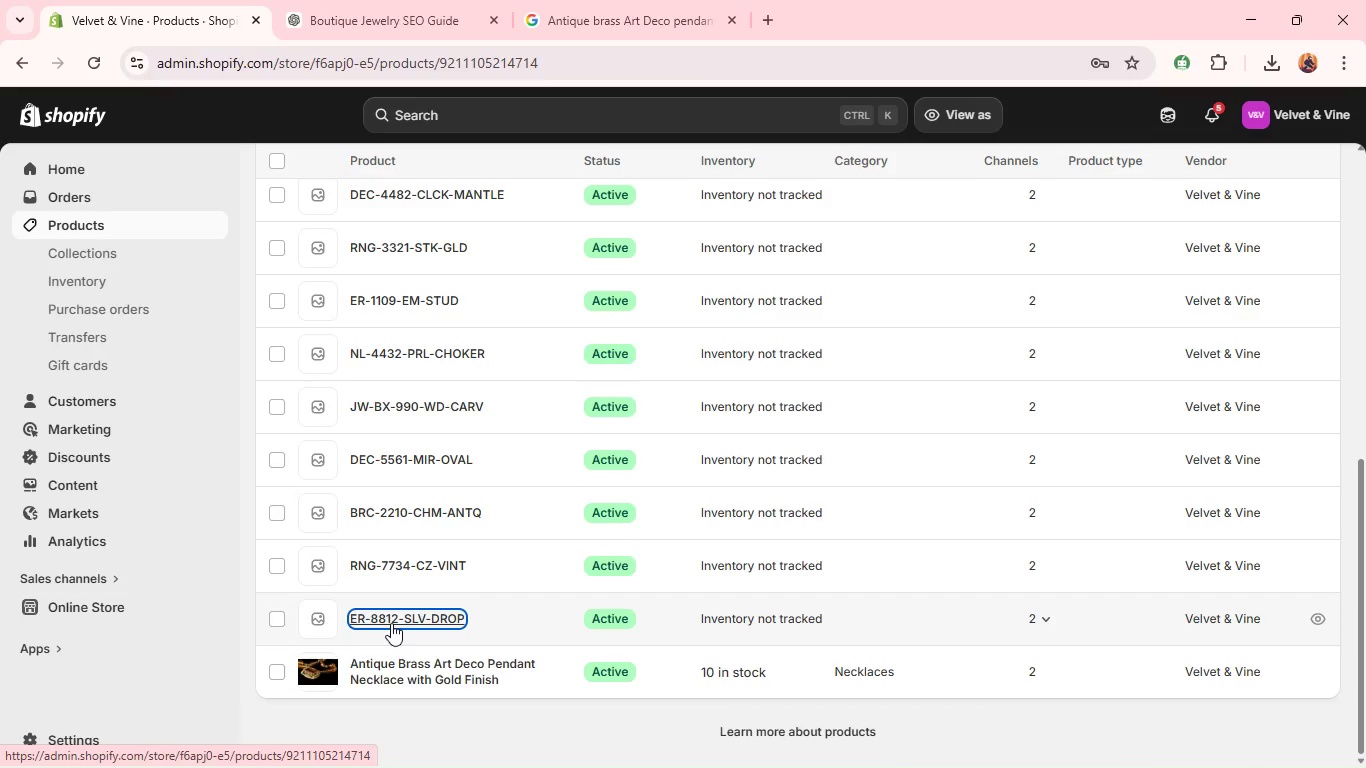 
double_click([550, 247])
 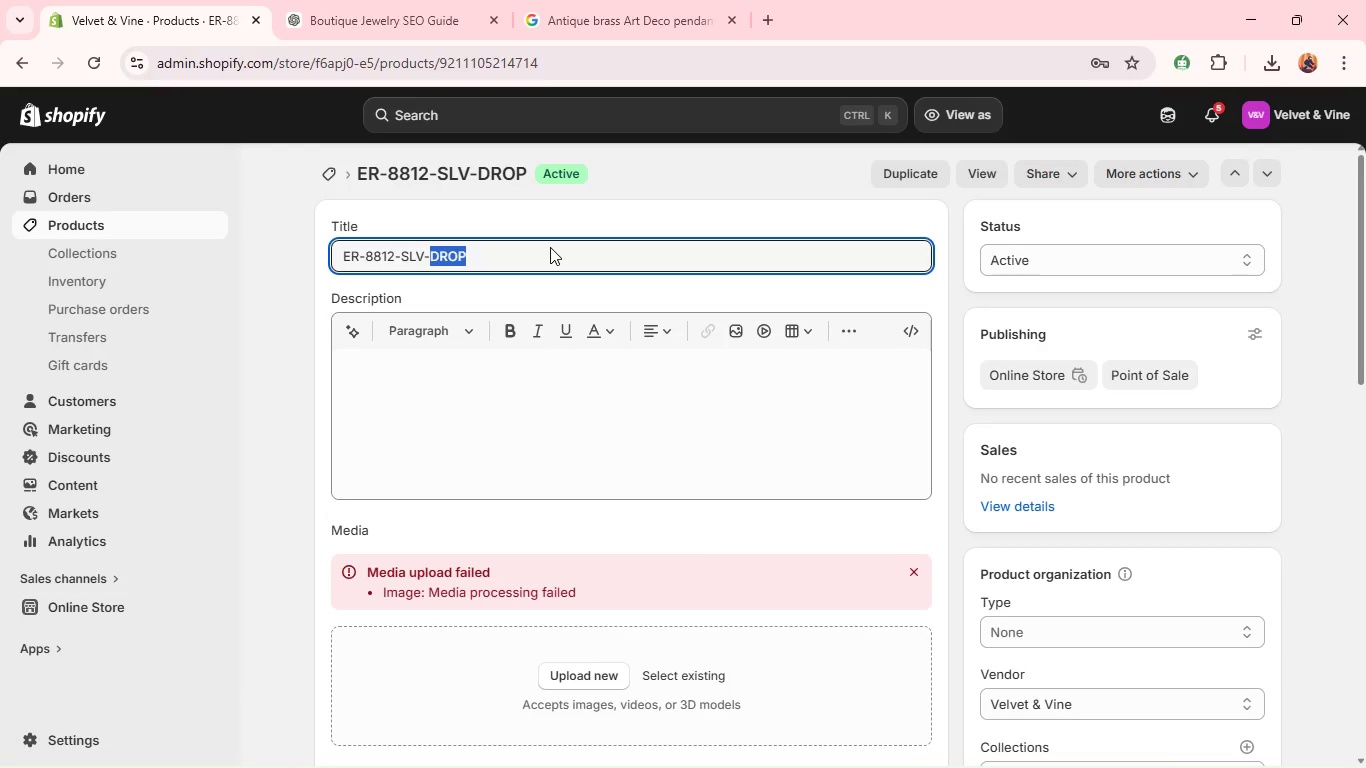 
triple_click([550, 247])
 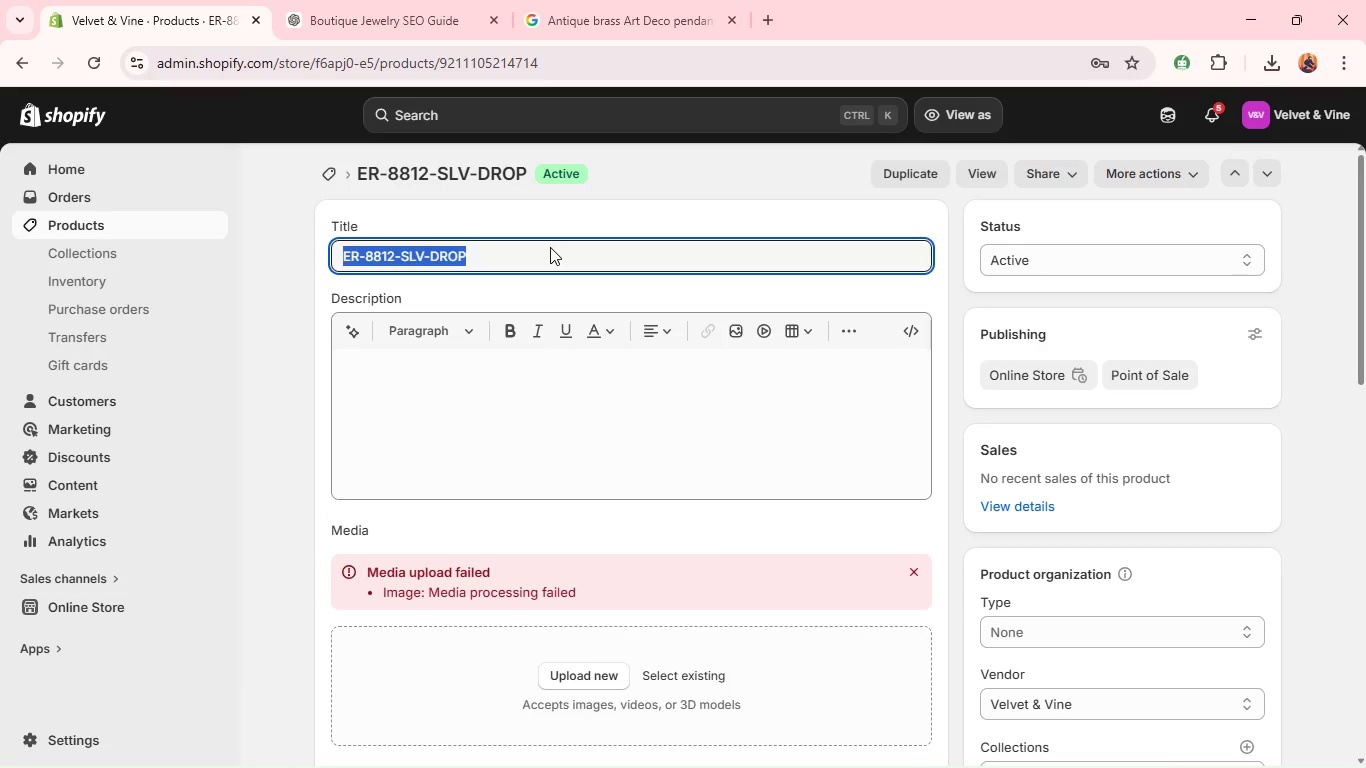 
type(sTerling Silver DROP Earring with vintage Shine )
 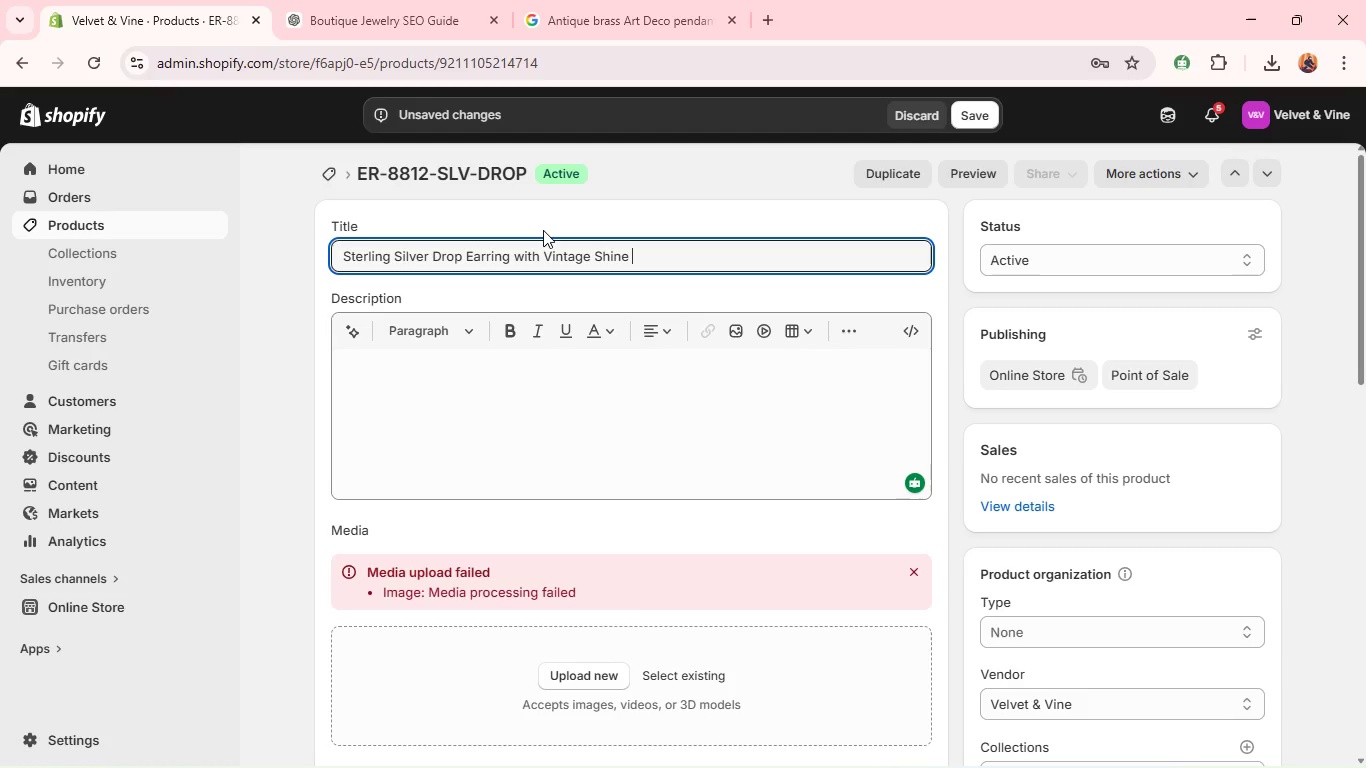 
key(Control+A)
 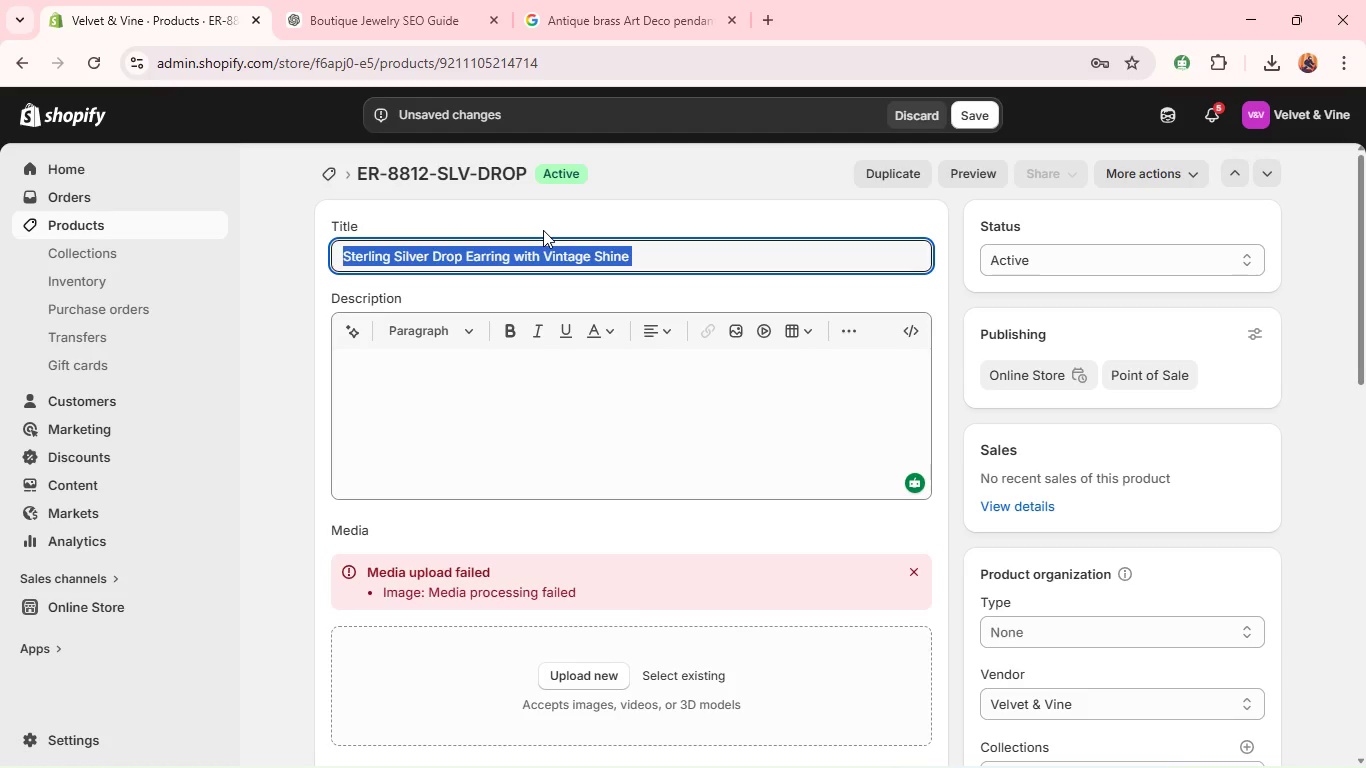 
key(Control+C)
 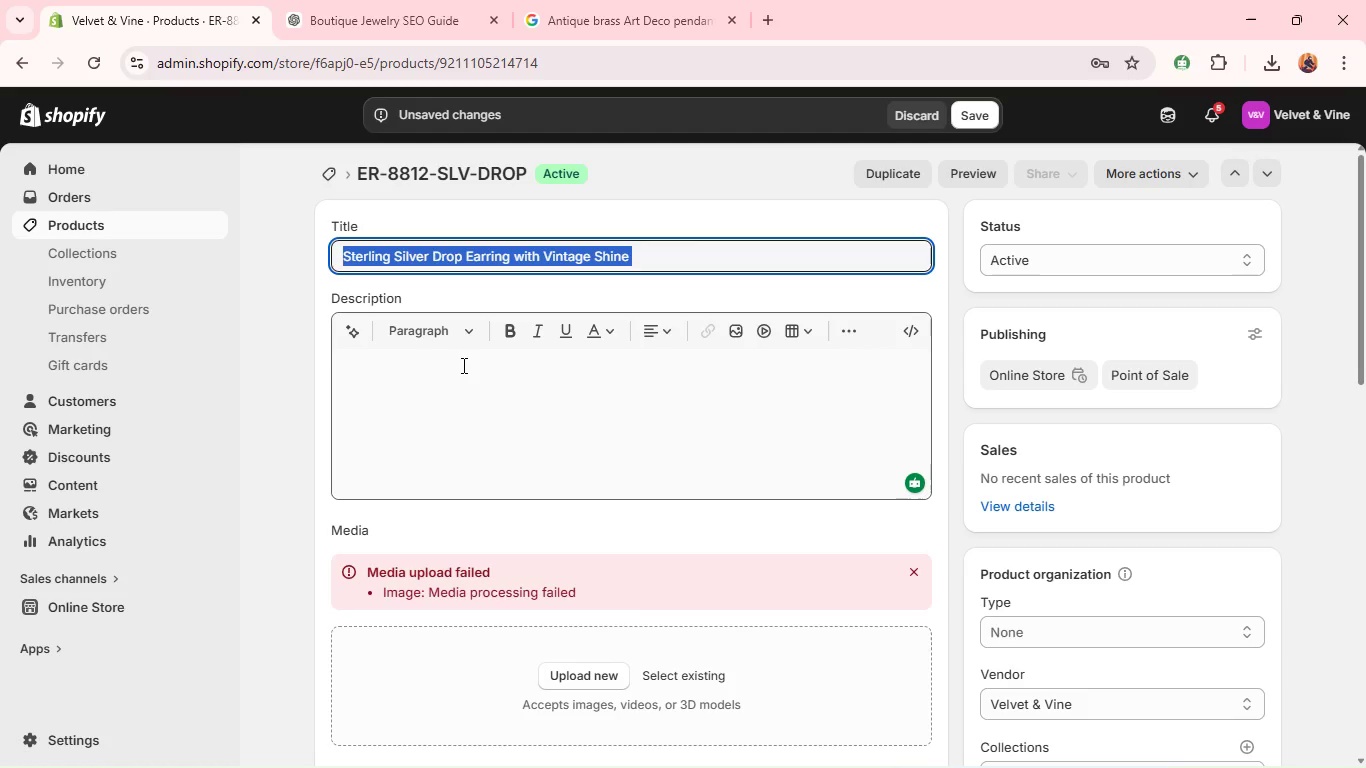 
left_click([460, 368])
 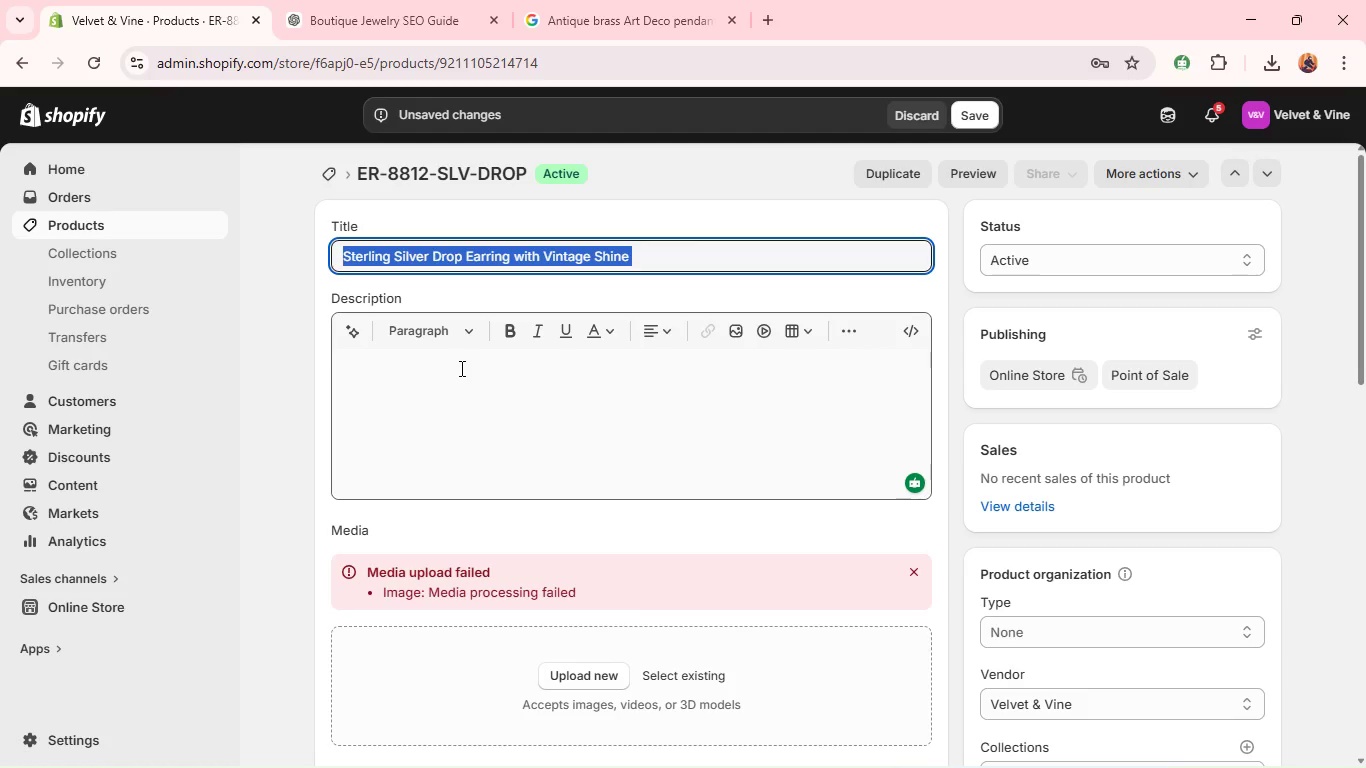 
key(Control+V)
 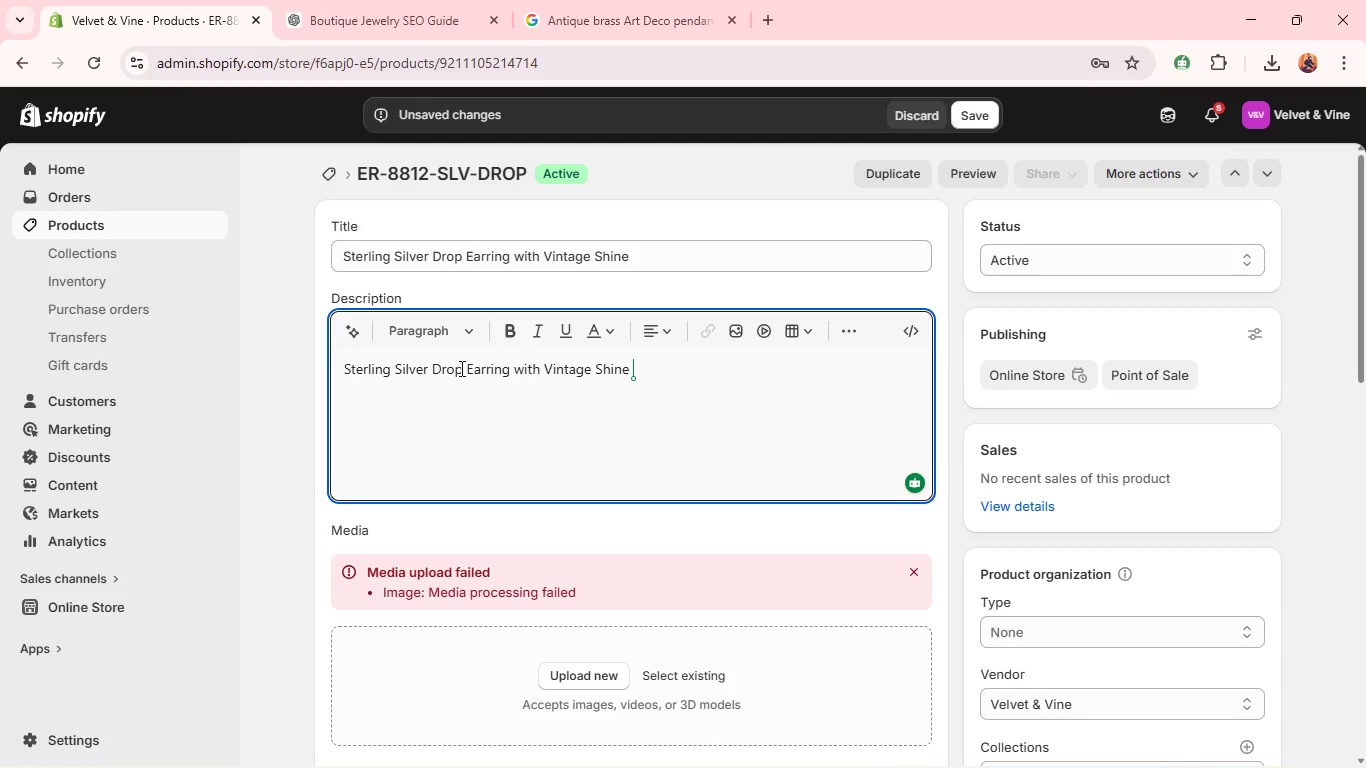 
left_click([460, 368])
 